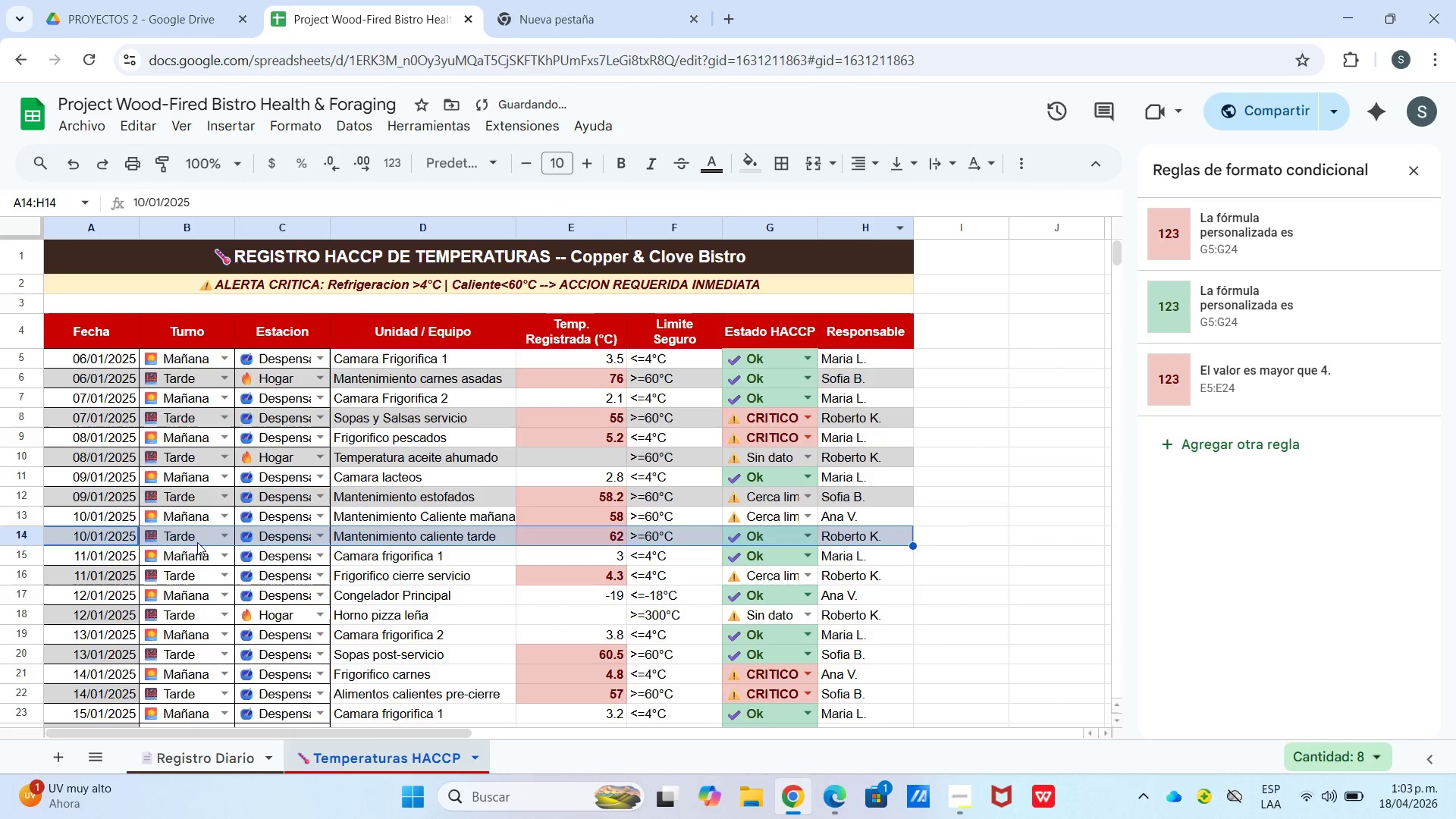 
left_click_drag(start_coordinate=[109, 582], to_coordinate=[827, 575])
 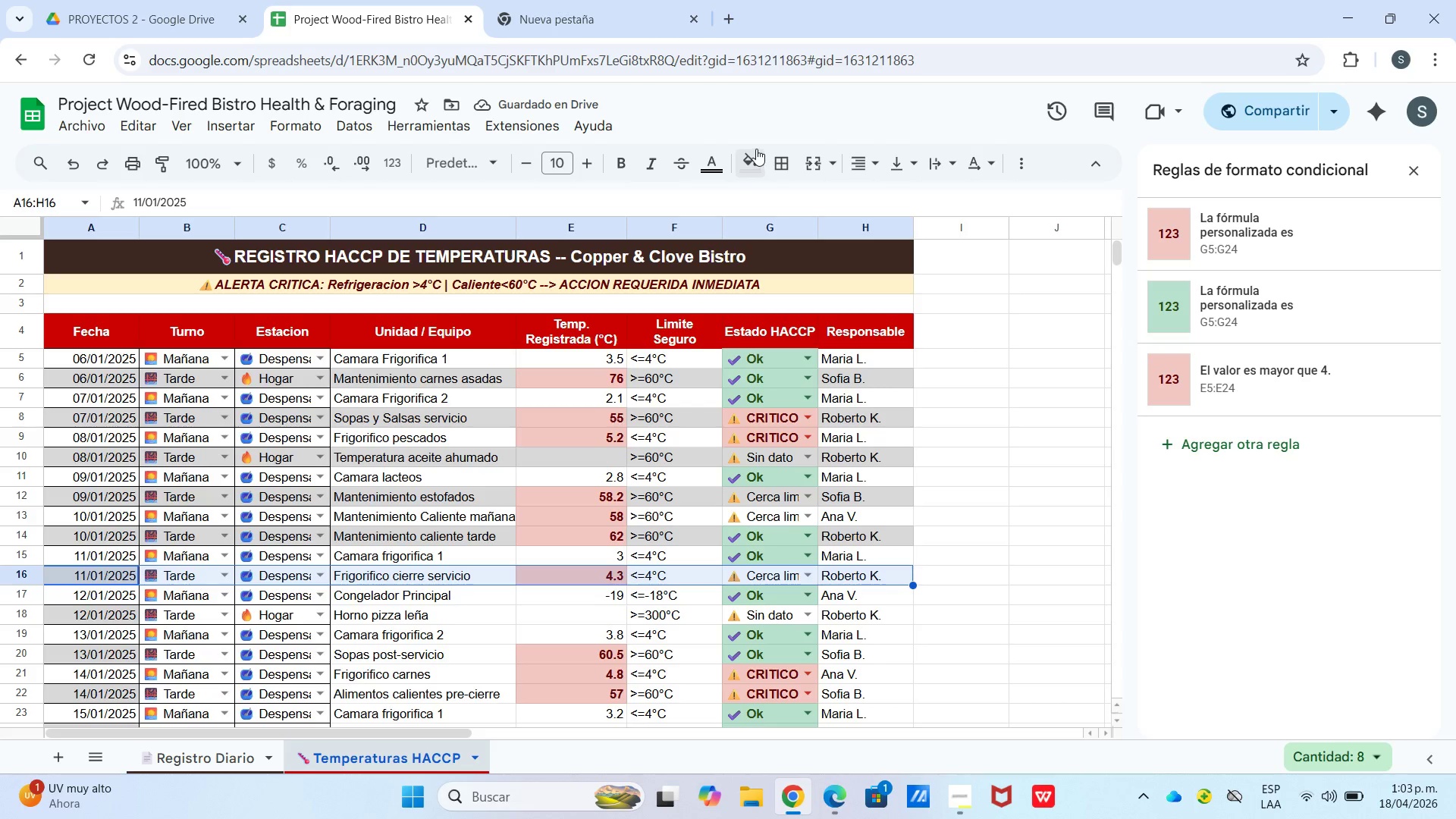 
left_click([755, 149])
 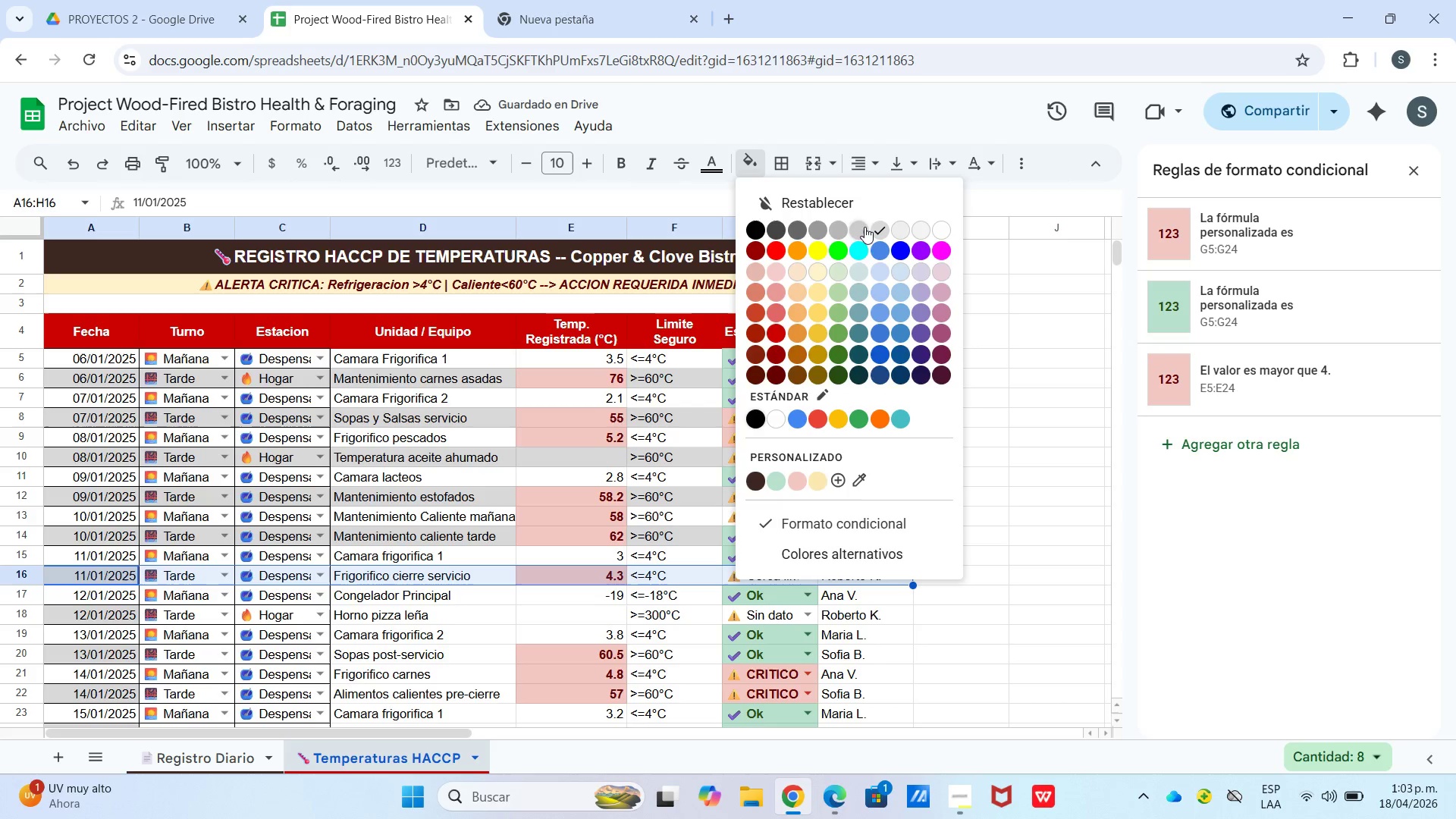 
left_click([875, 227])
 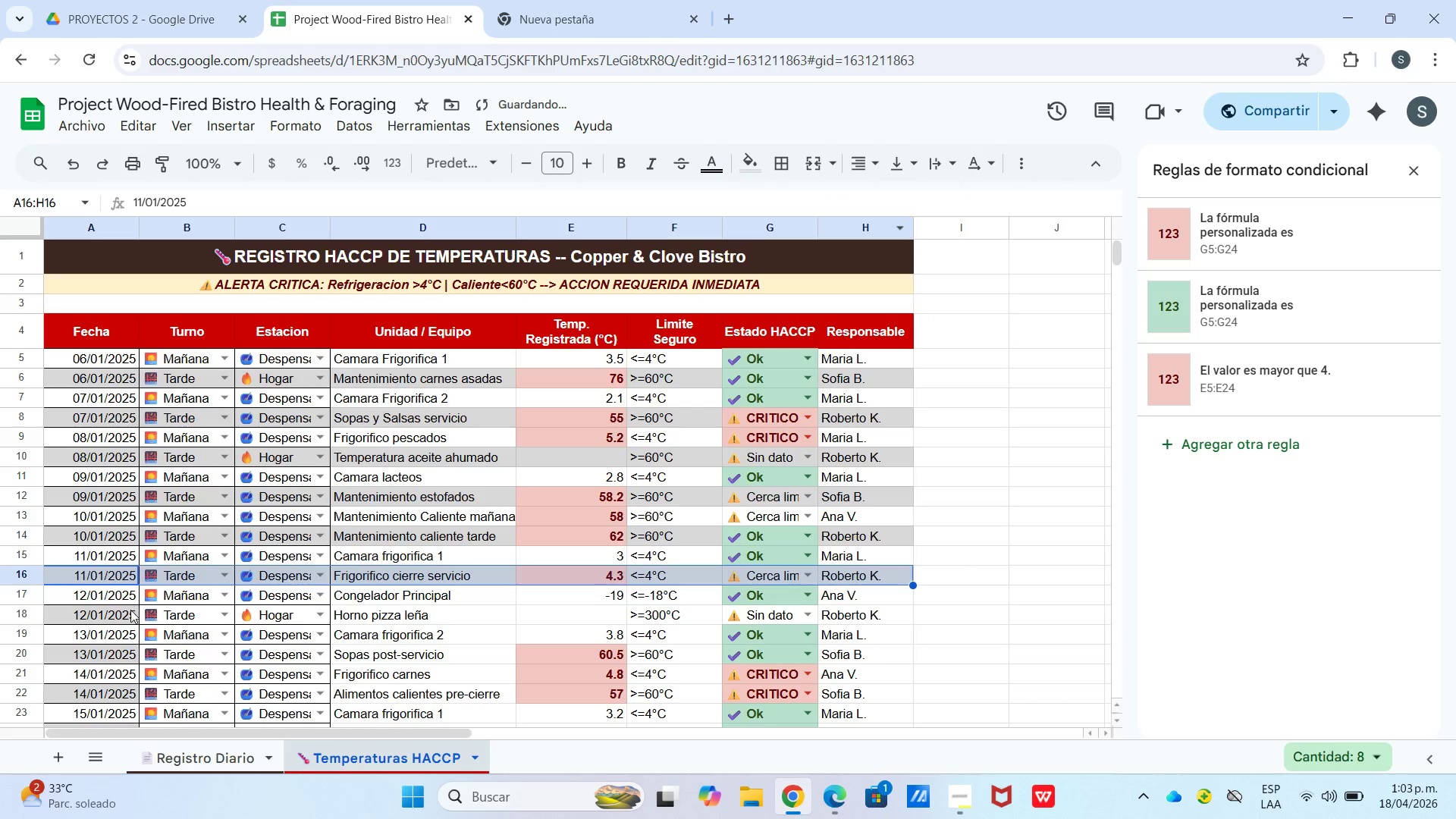 
left_click_drag(start_coordinate=[125, 615], to_coordinate=[843, 615])
 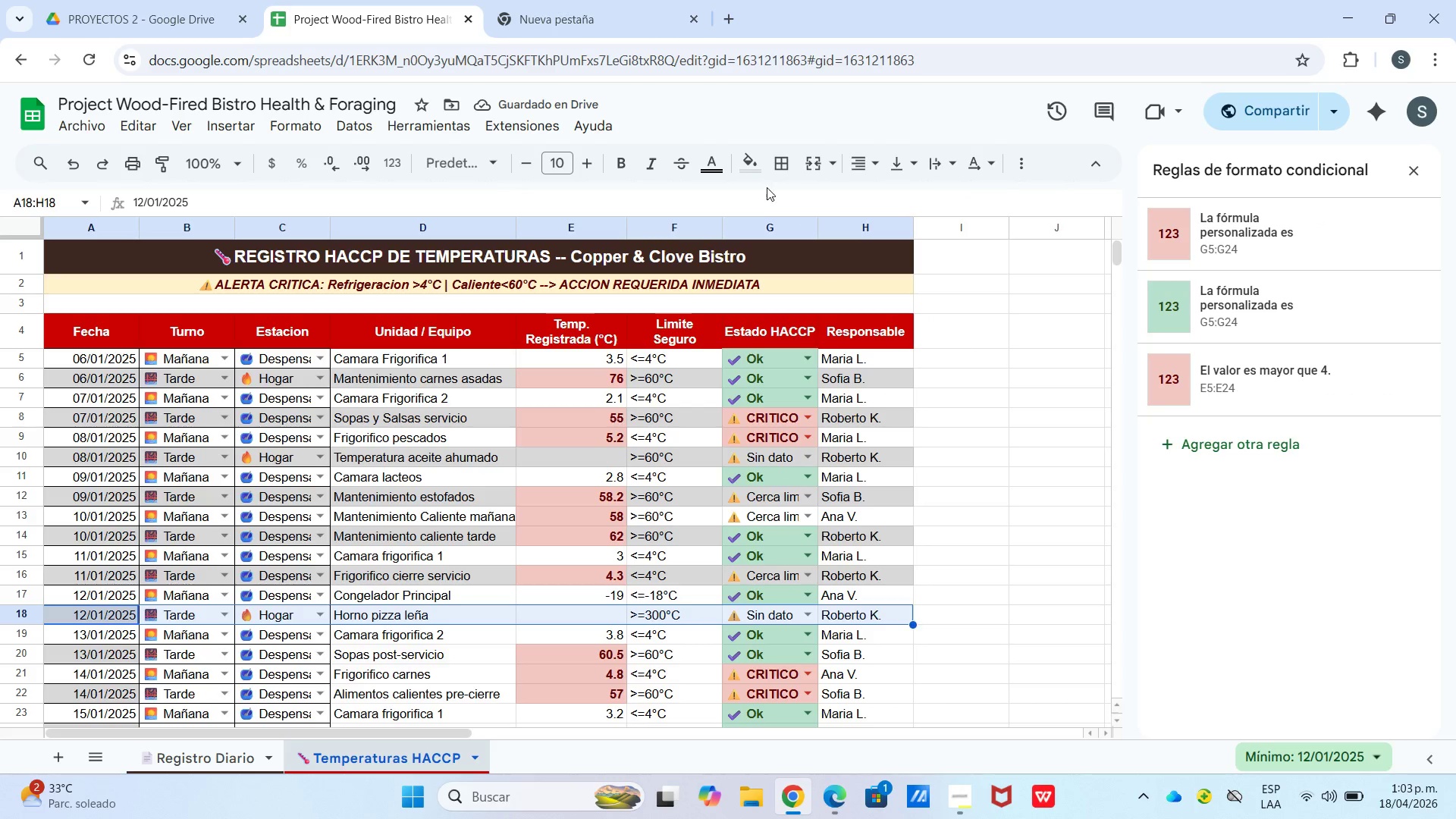 
left_click([764, 178])
 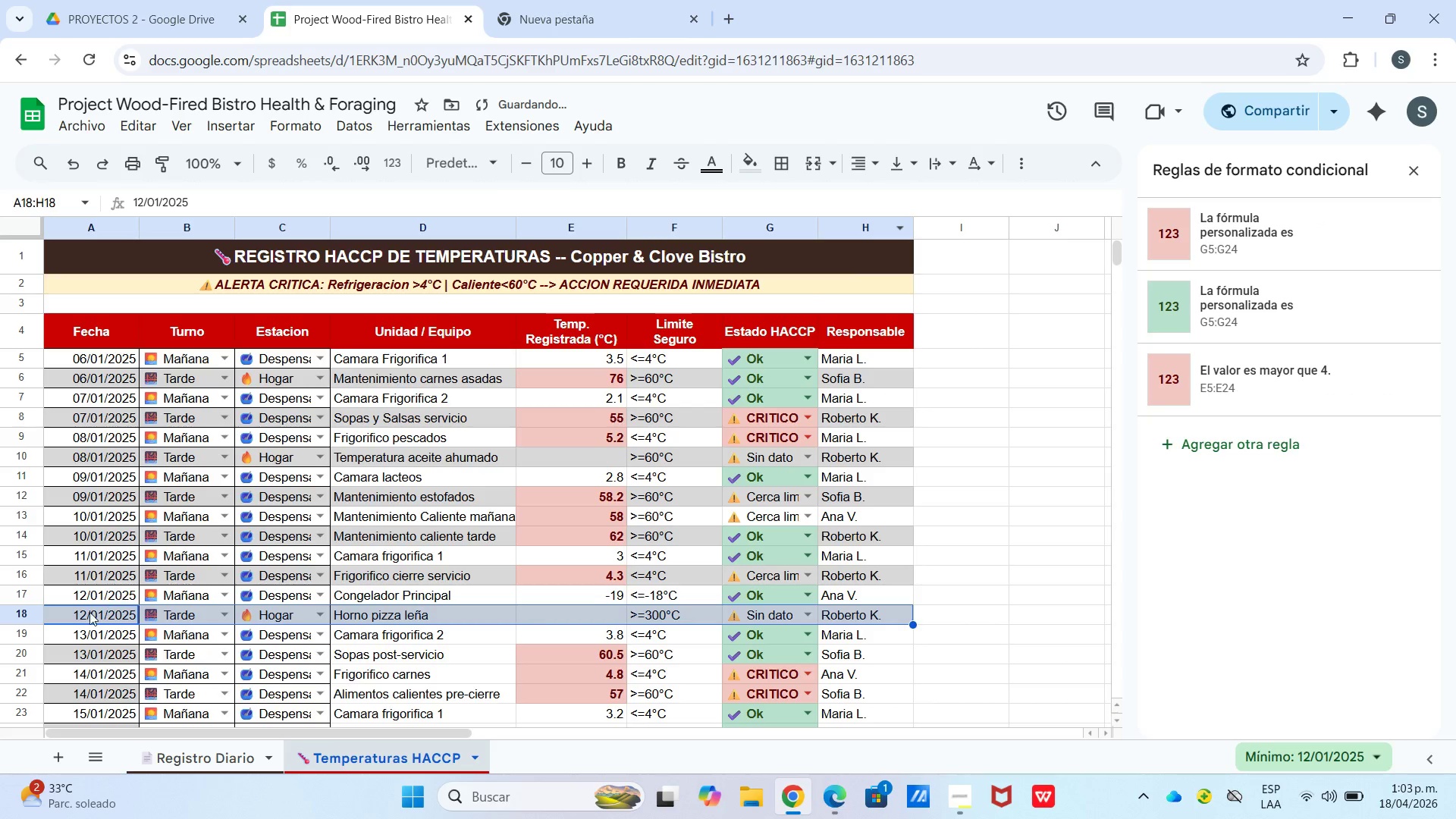 
left_click_drag(start_coordinate=[103, 651], to_coordinate=[824, 661])
 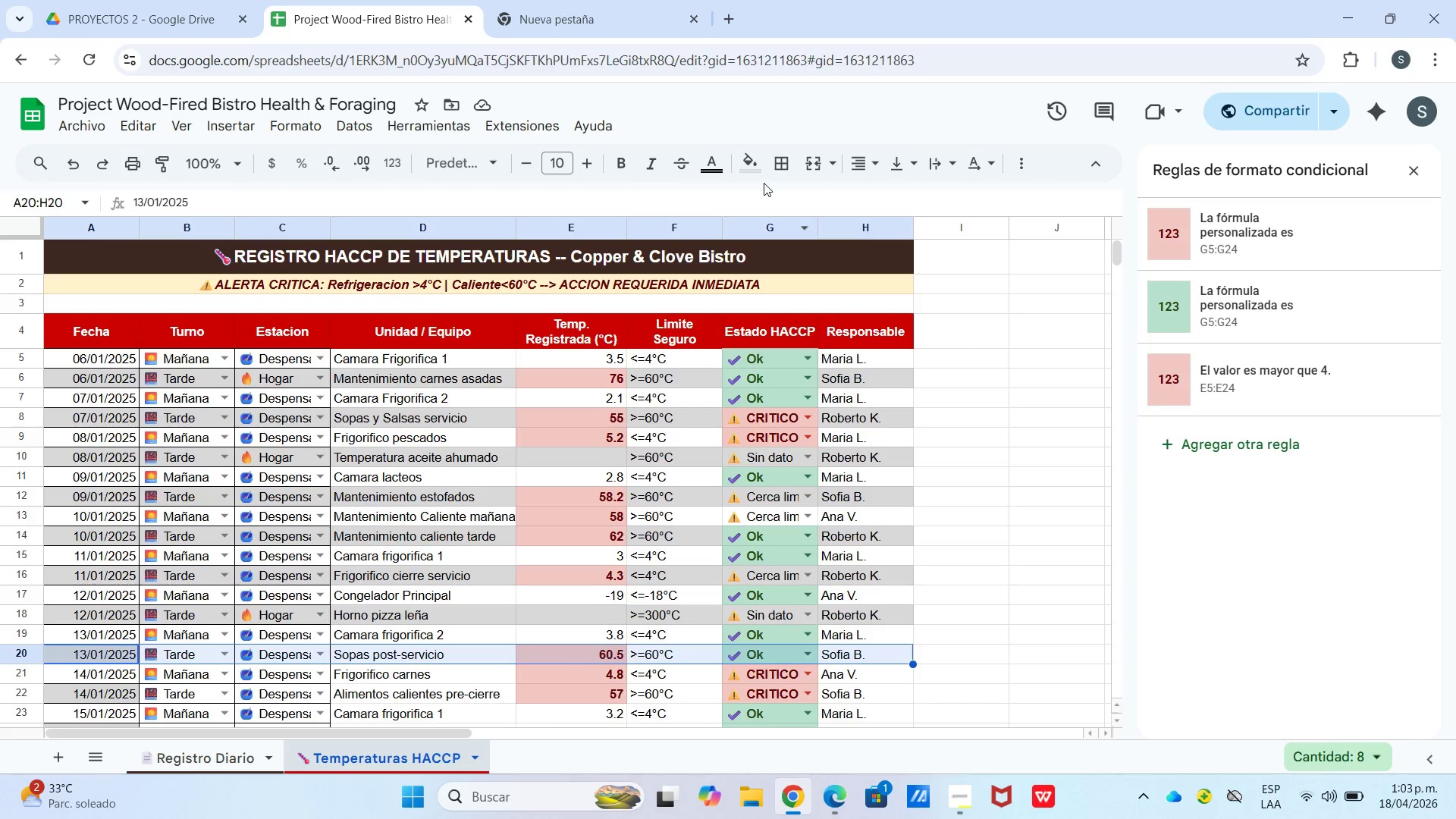 
left_click([764, 165])
 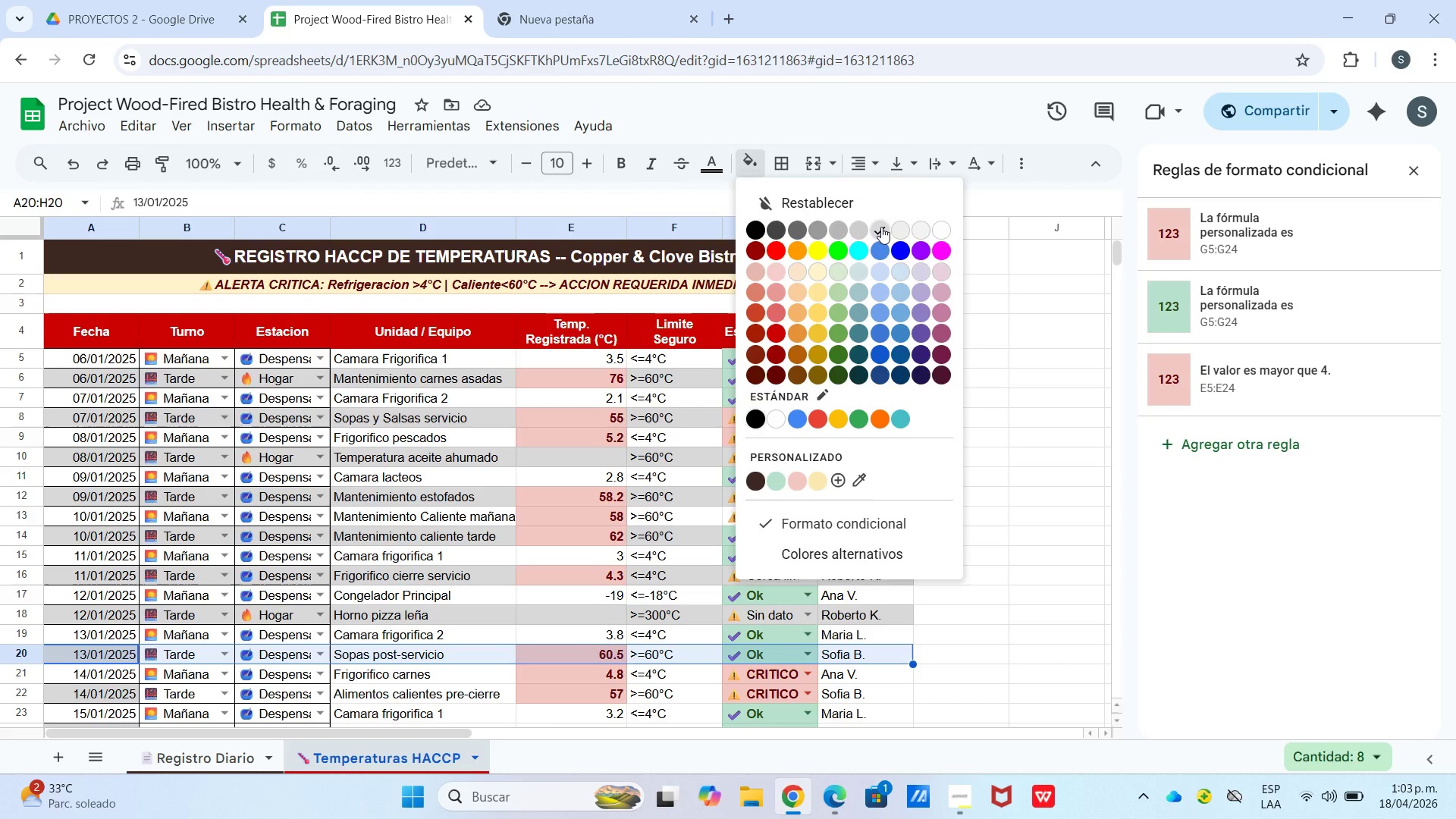 
left_click([881, 227])
 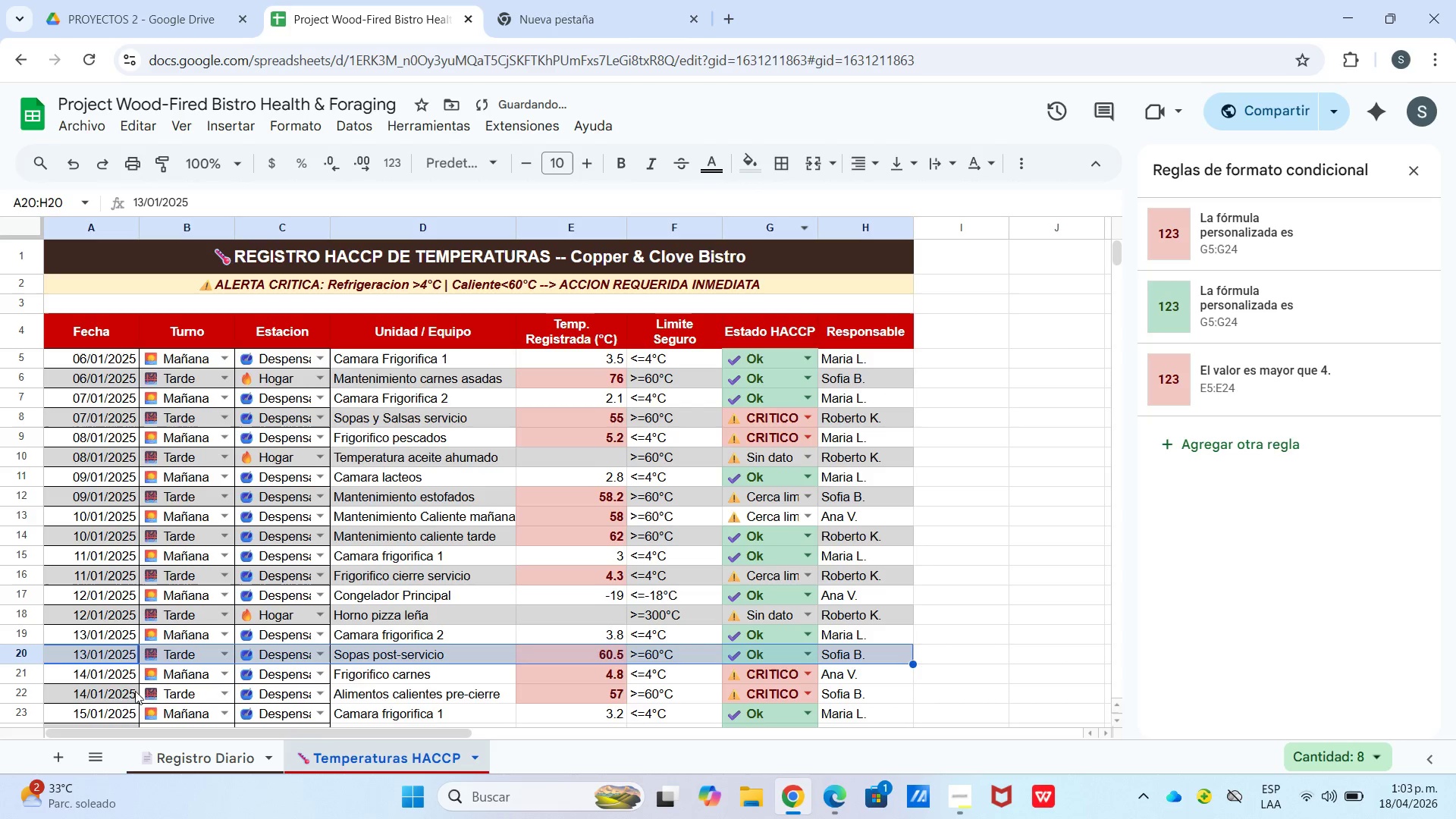 
left_click_drag(start_coordinate=[125, 695], to_coordinate=[895, 685])
 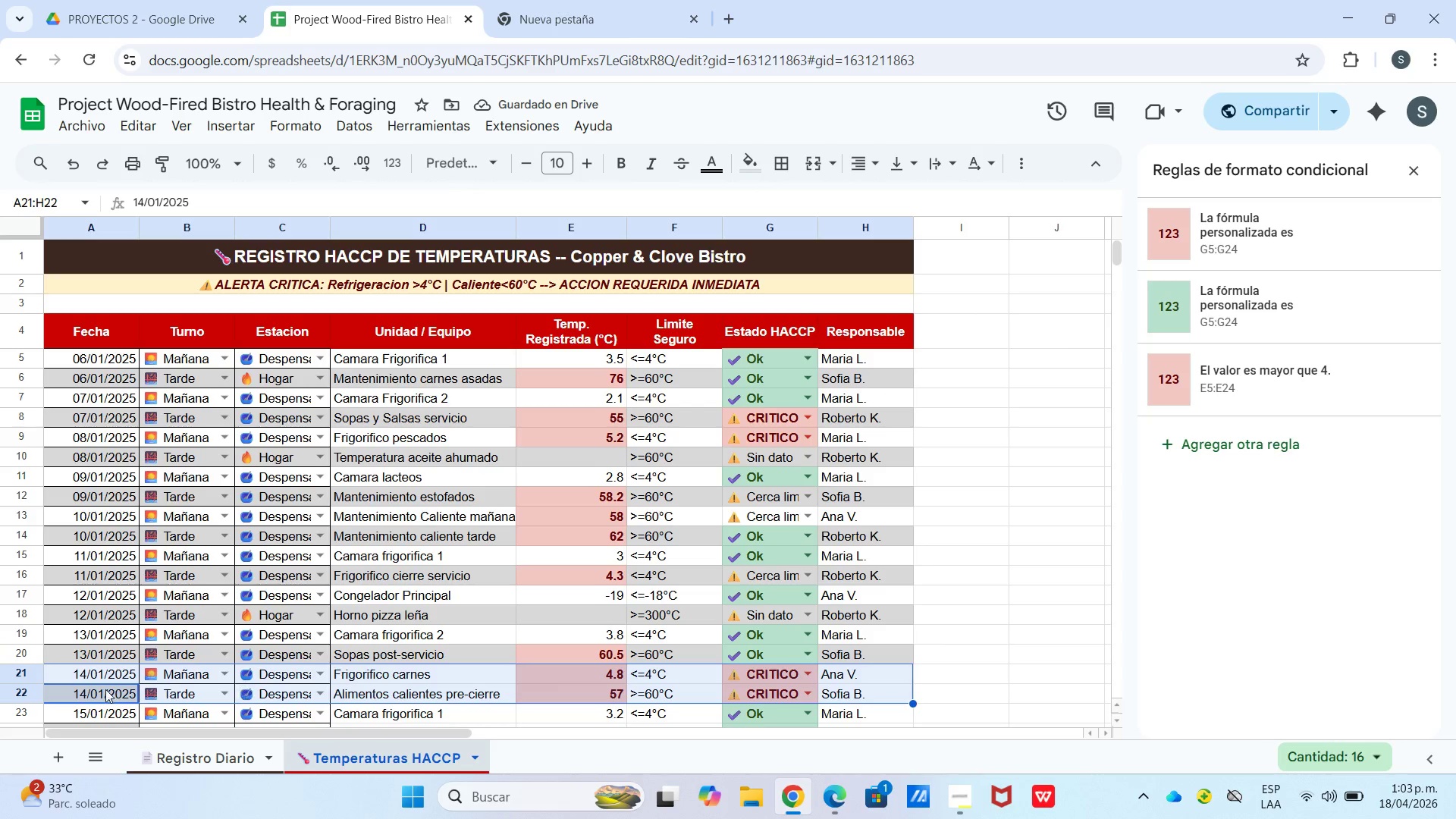 
left_click([77, 691])
 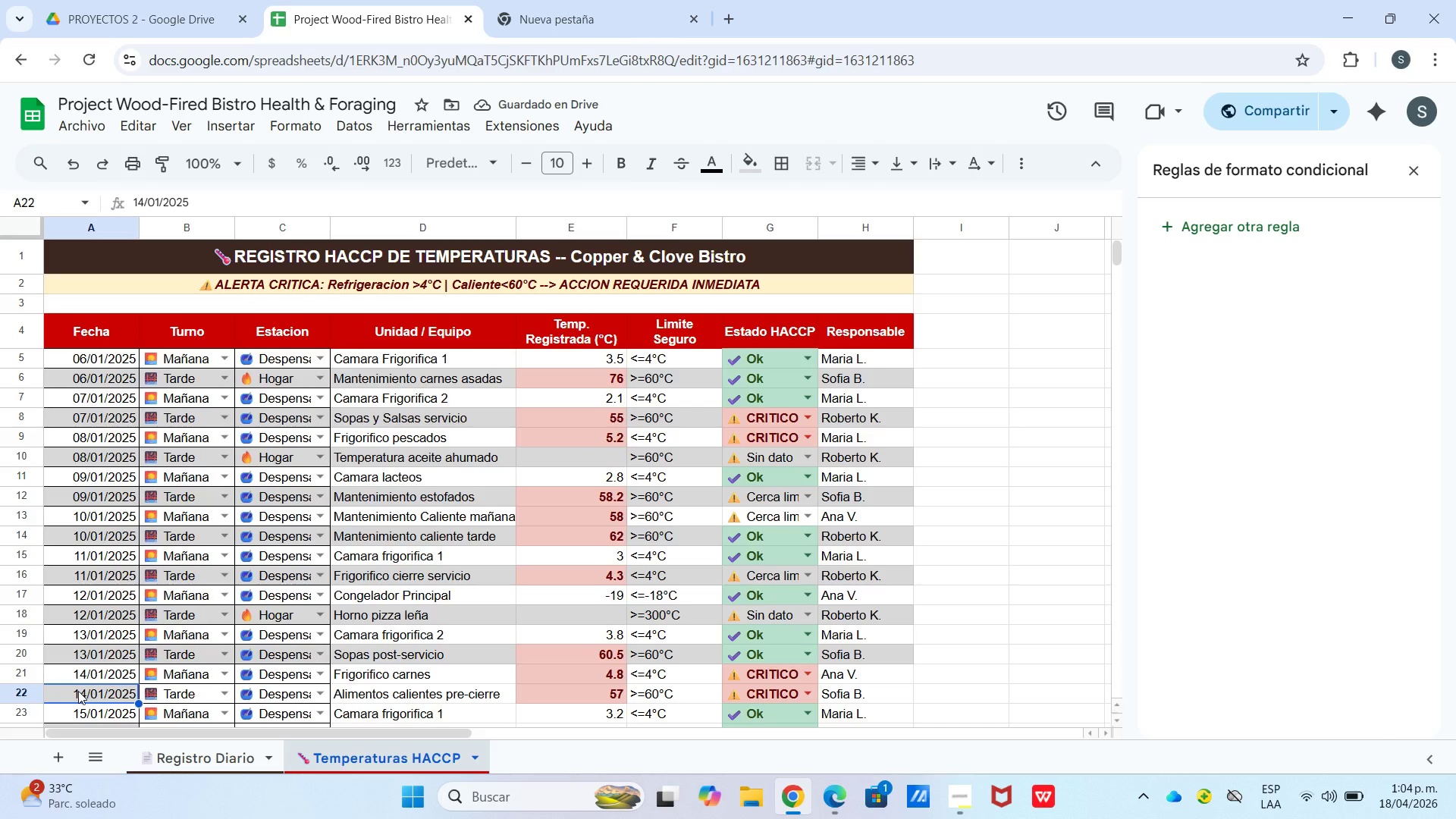 
left_click_drag(start_coordinate=[79, 691], to_coordinate=[878, 692])
 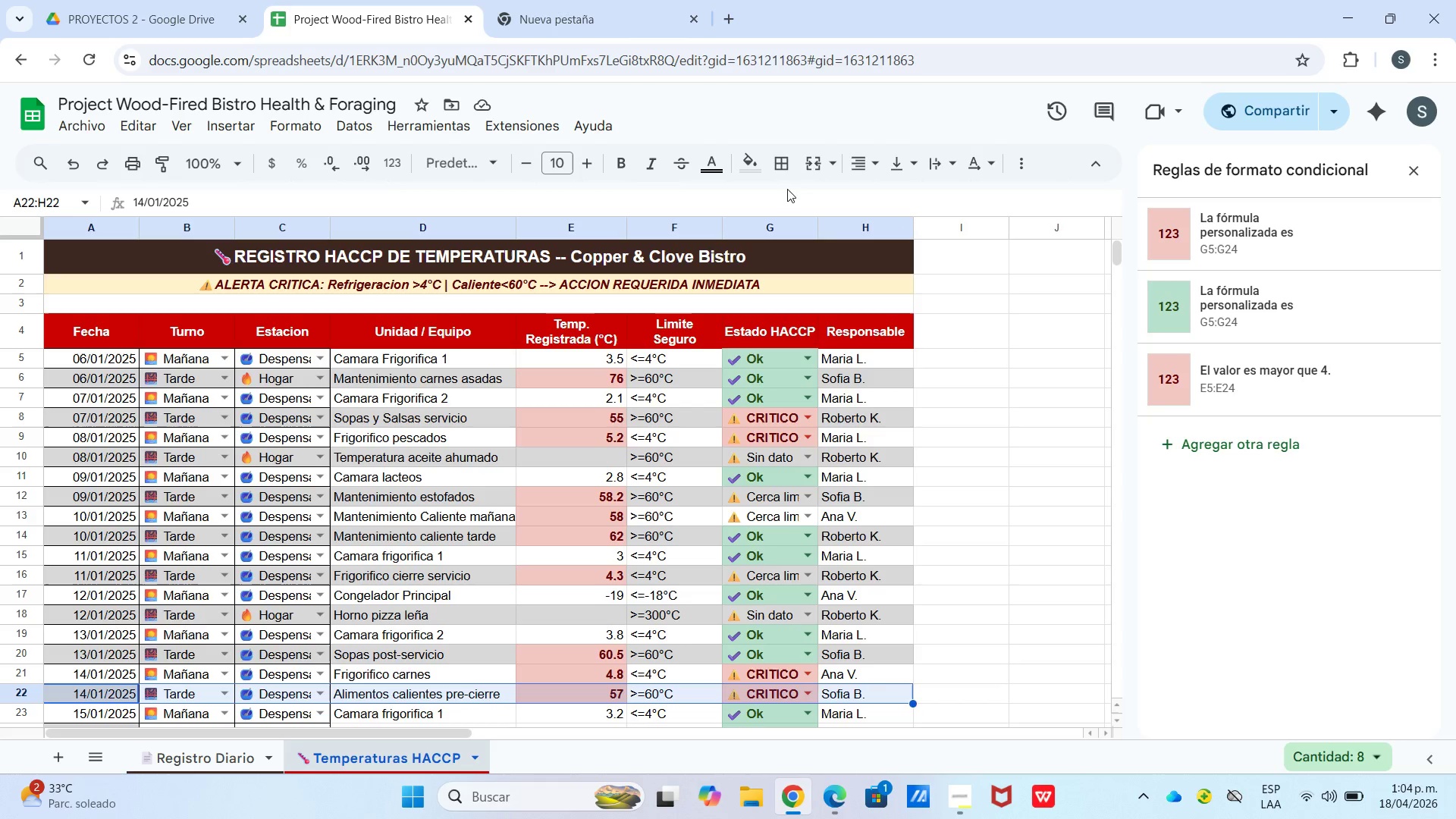 
left_click([751, 165])
 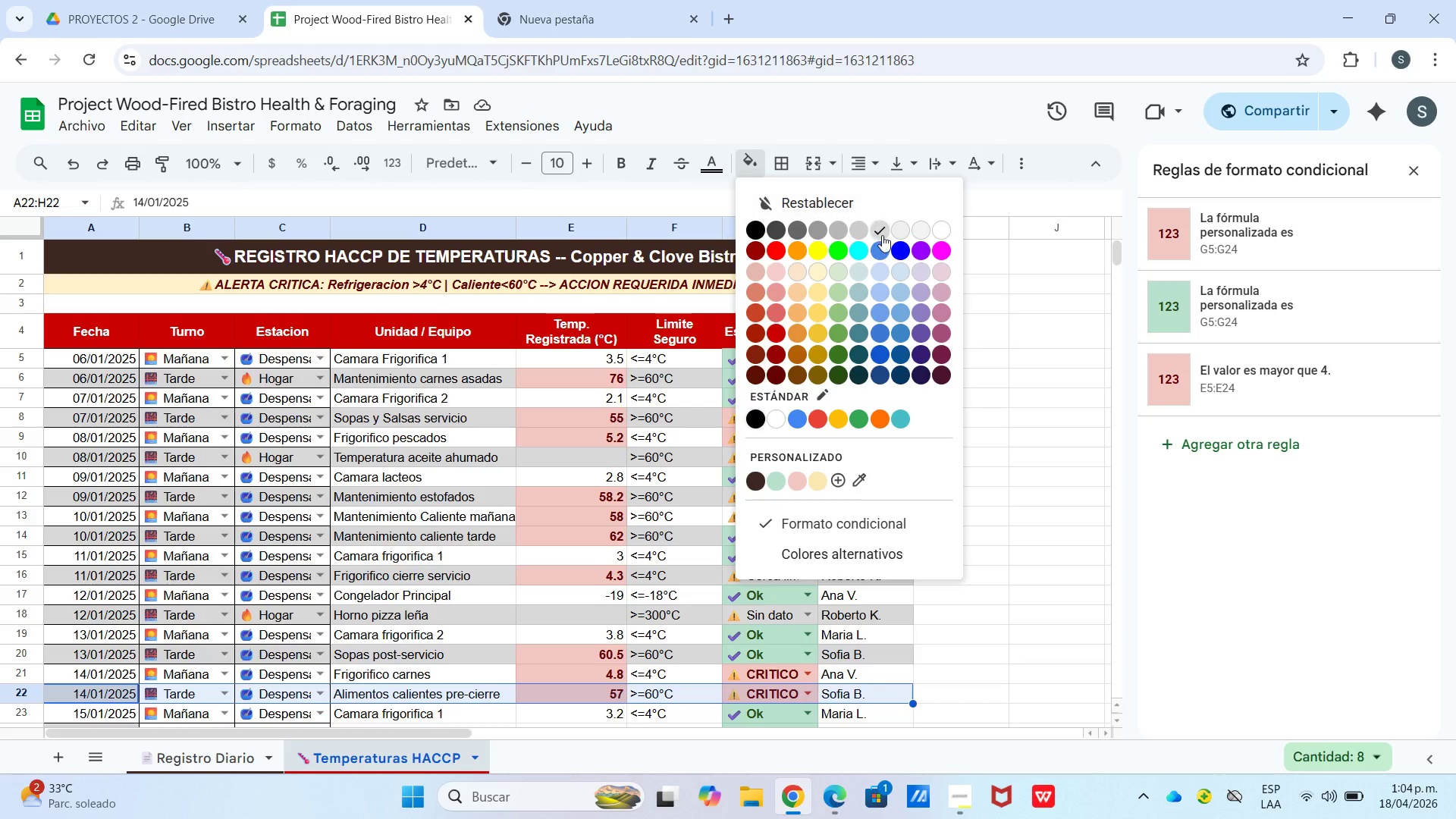 
left_click([882, 231])
 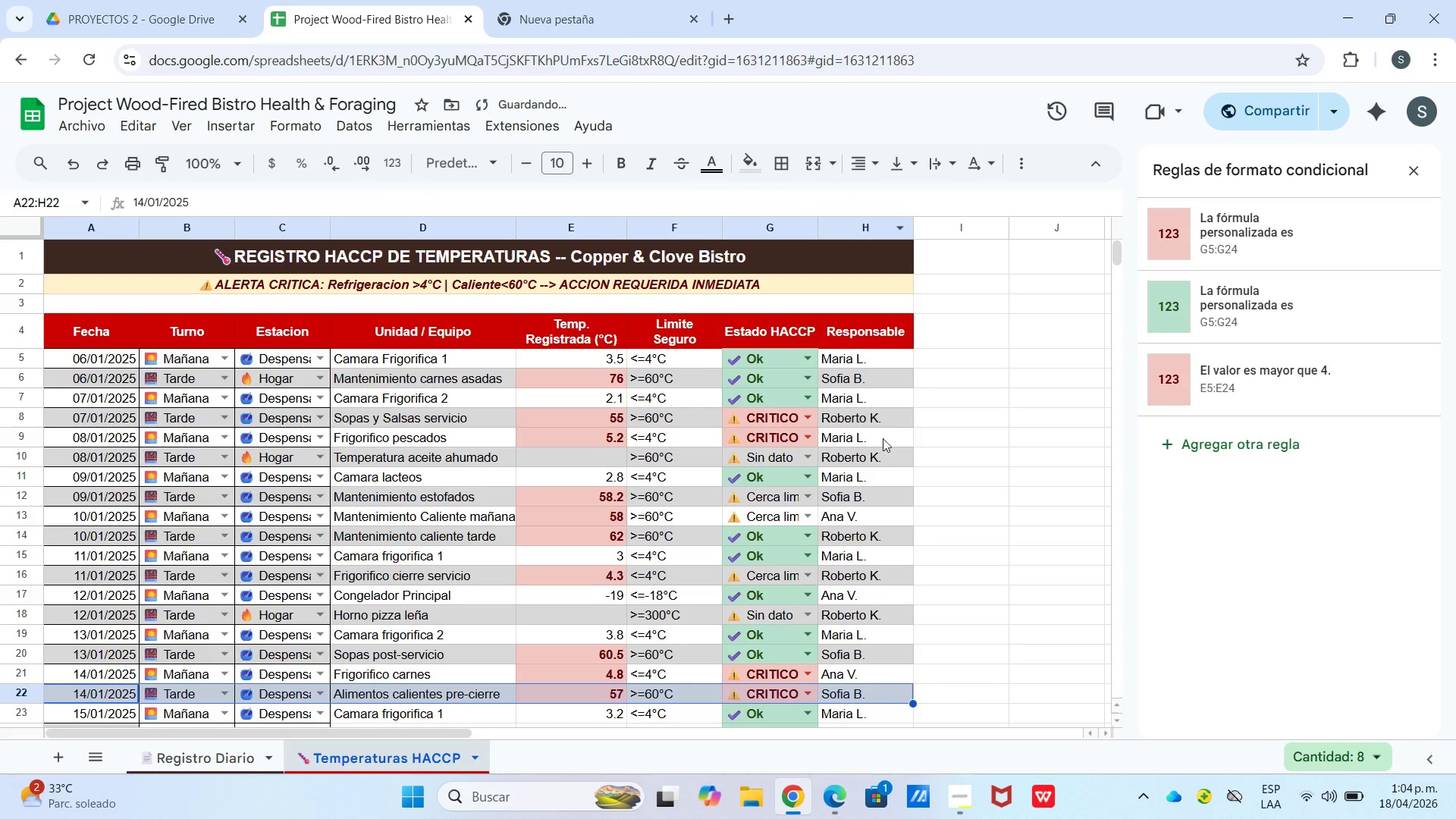 
scroll: coordinate [880, 448], scroll_direction: down, amount: 1.0
 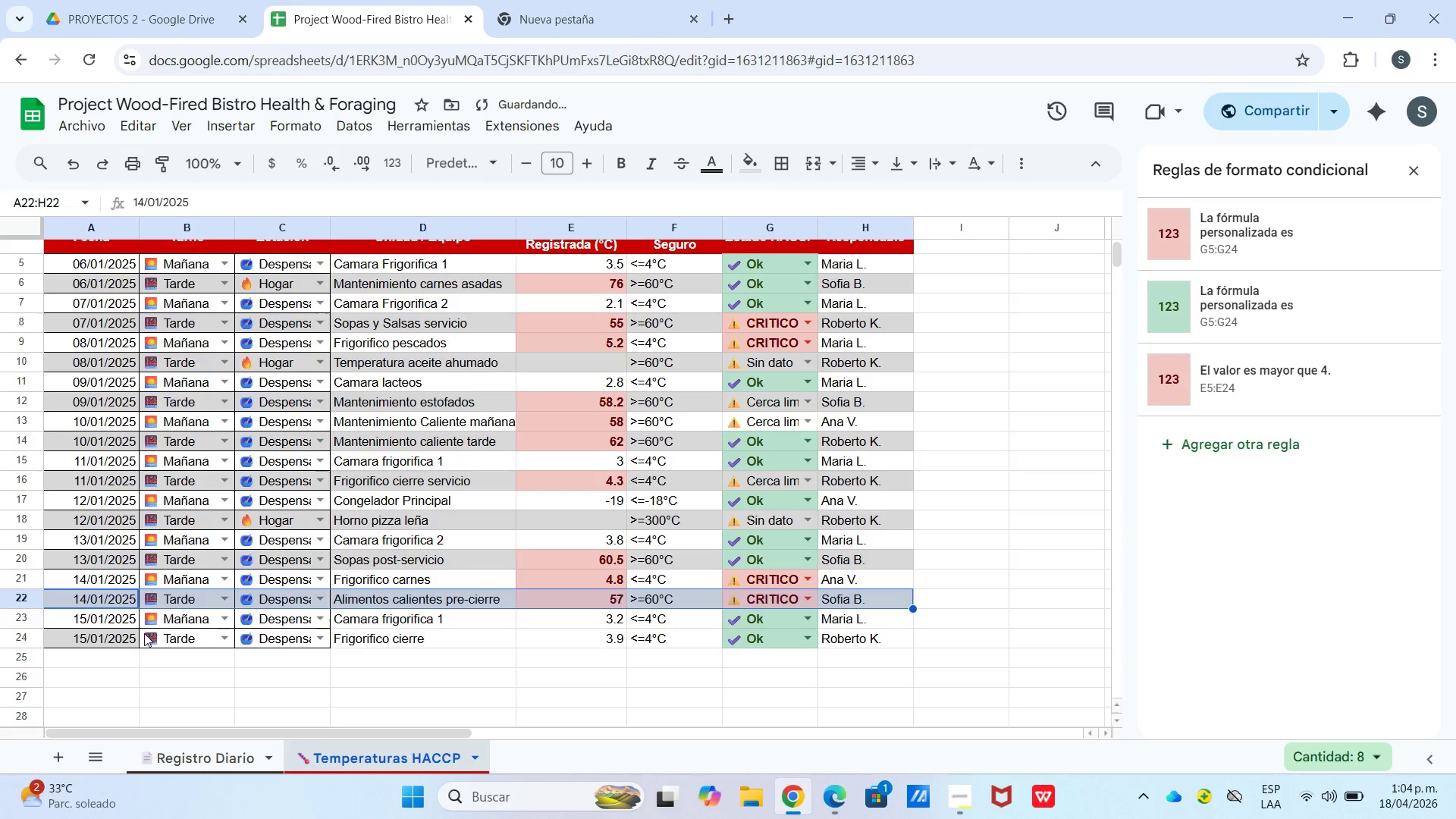 
left_click_drag(start_coordinate=[121, 636], to_coordinate=[846, 642])
 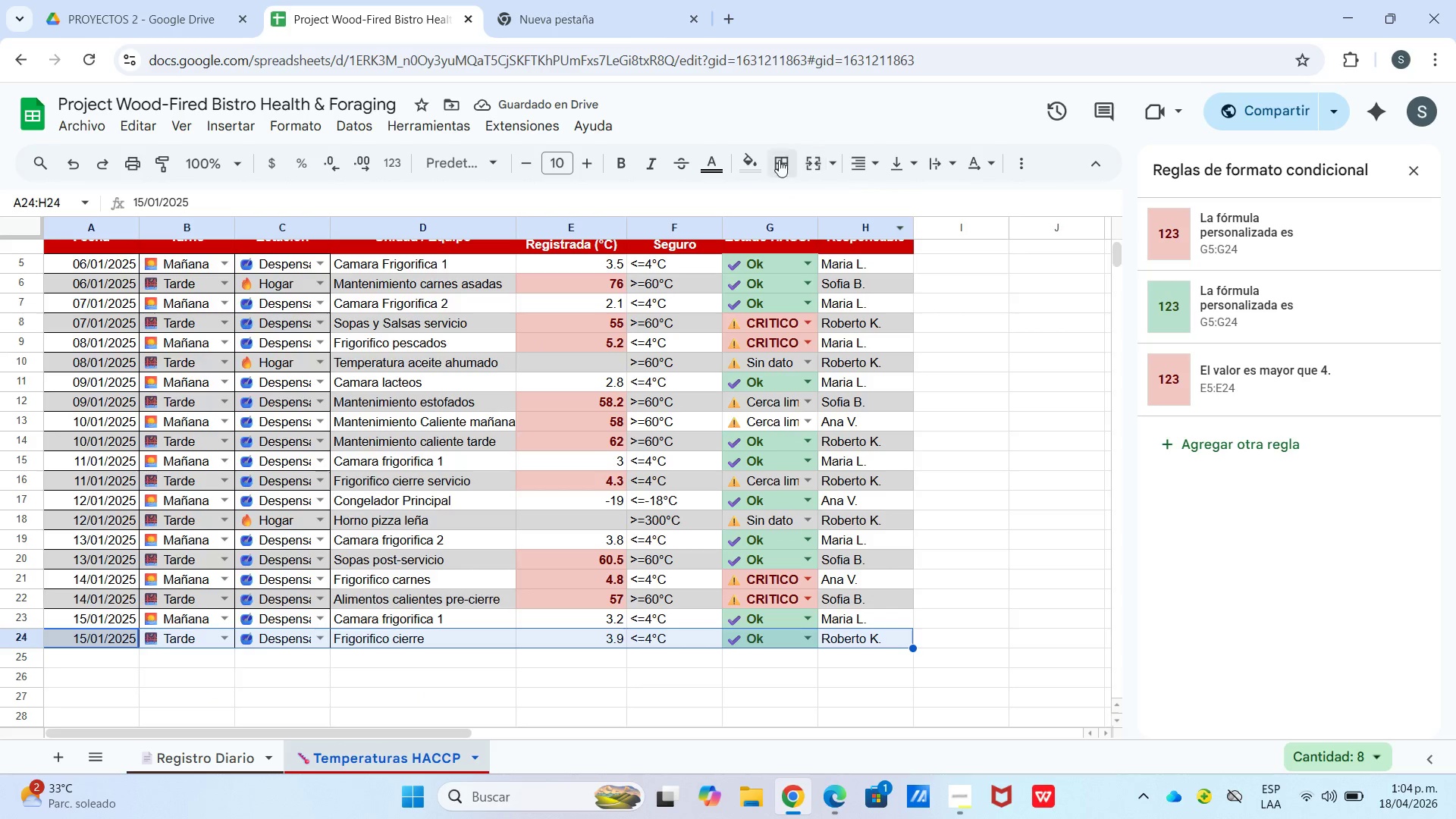 
left_click([745, 156])
 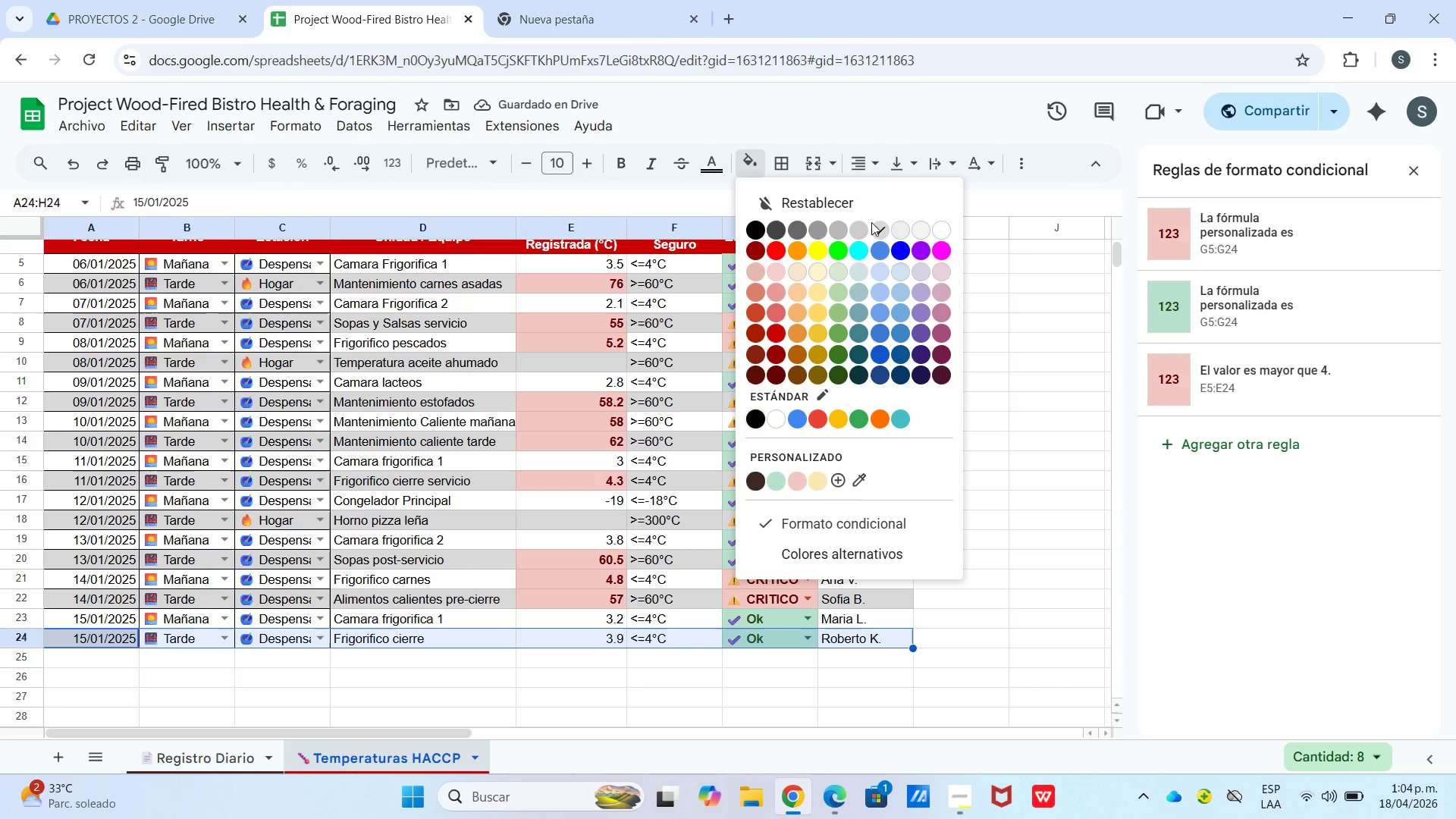 
left_click([877, 229])
 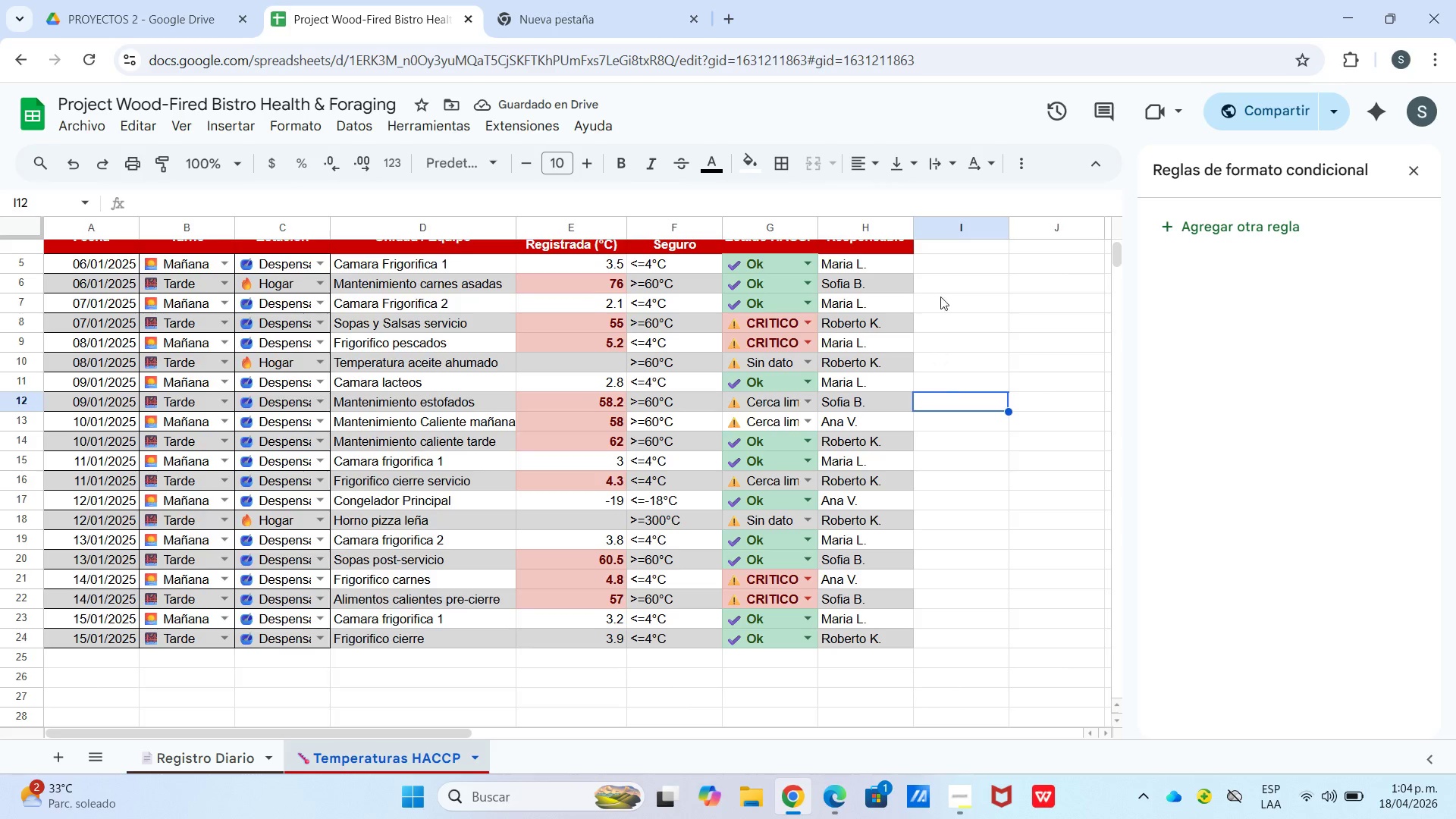 
scroll: coordinate [945, 287], scroll_direction: up, amount: 2.0
 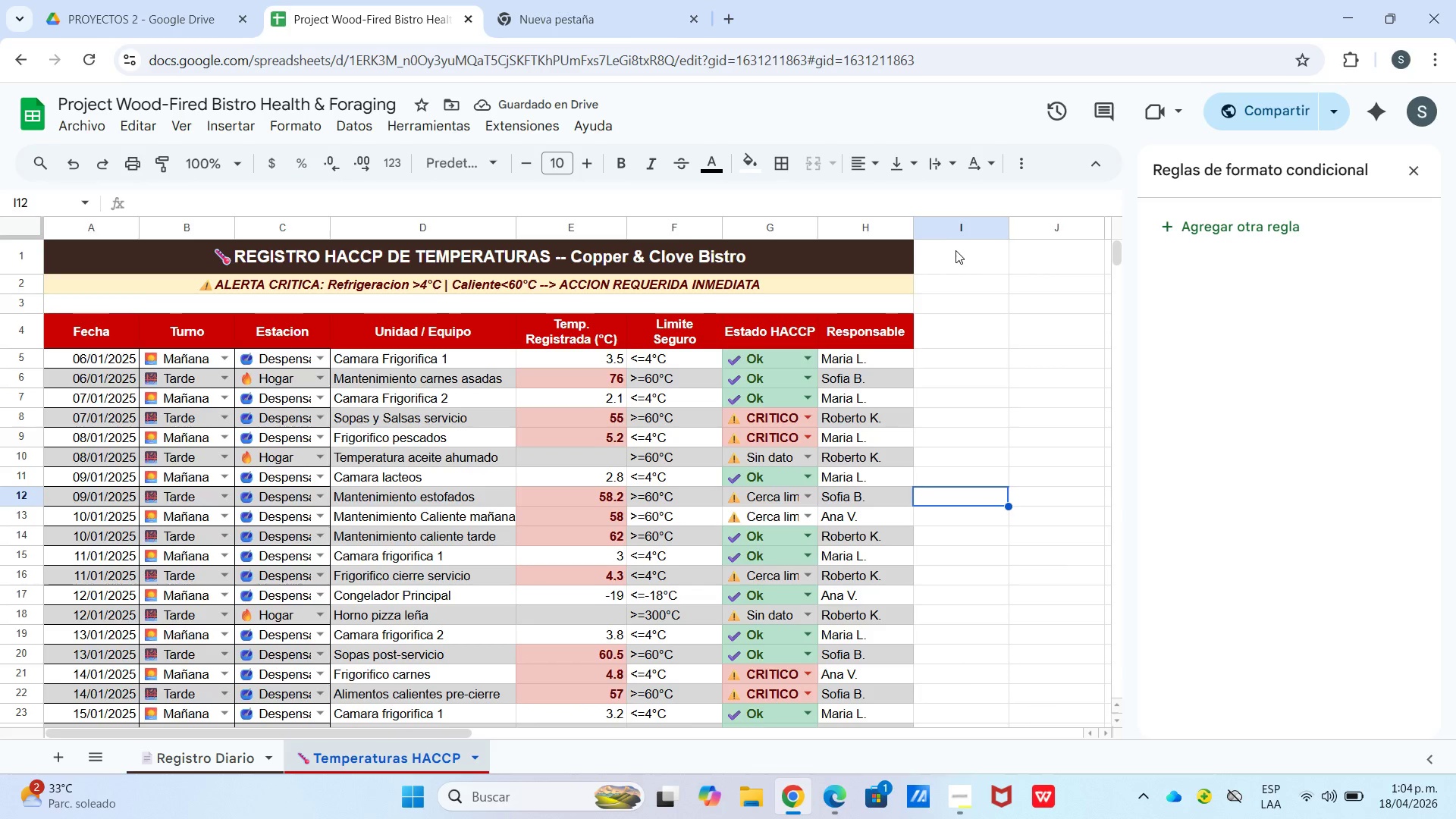 
left_click_drag(start_coordinate=[958, 256], to_coordinate=[904, 403])
 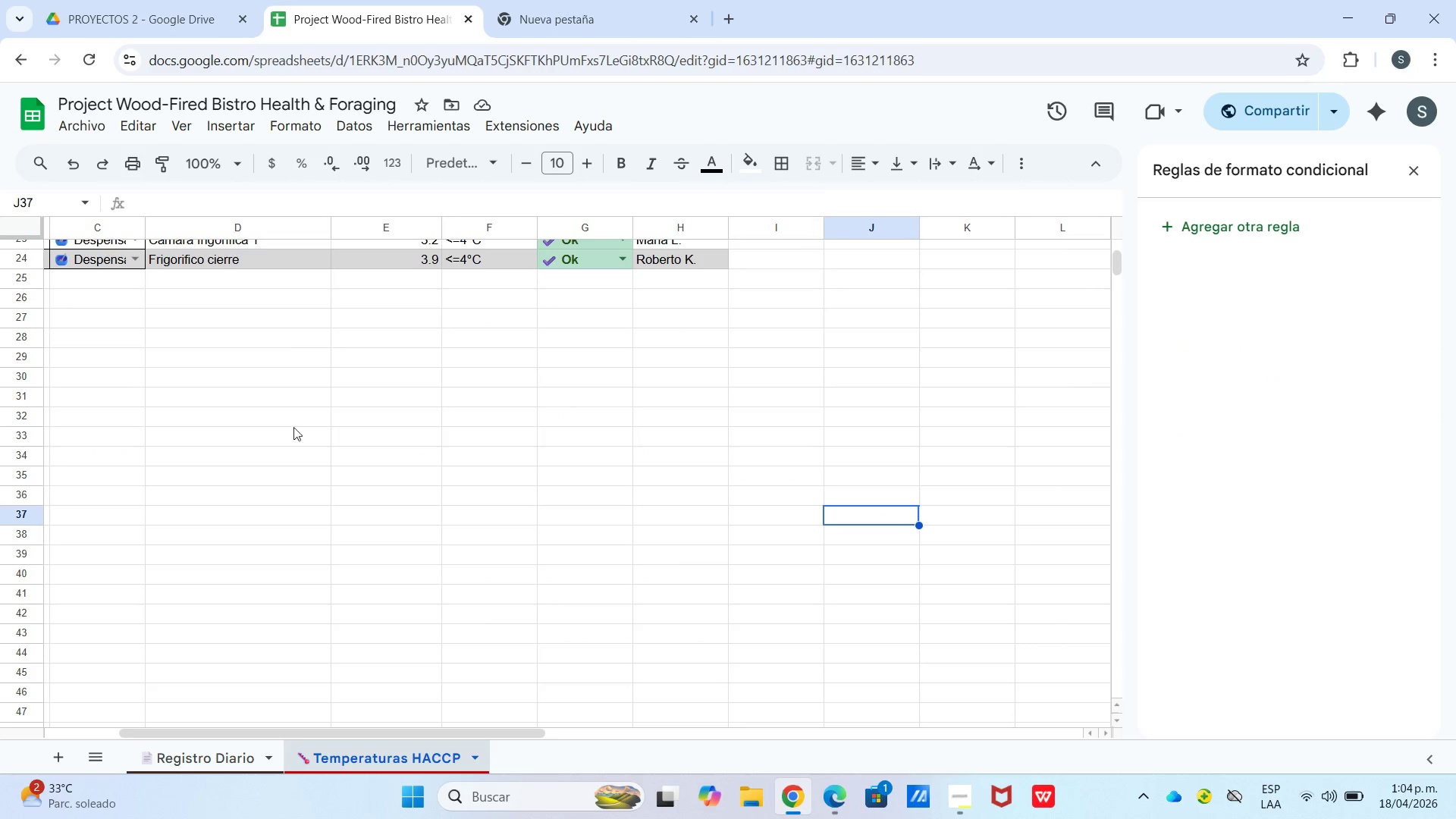 
scroll: coordinate [987, 429], scroll_direction: down, amount: 5.0
 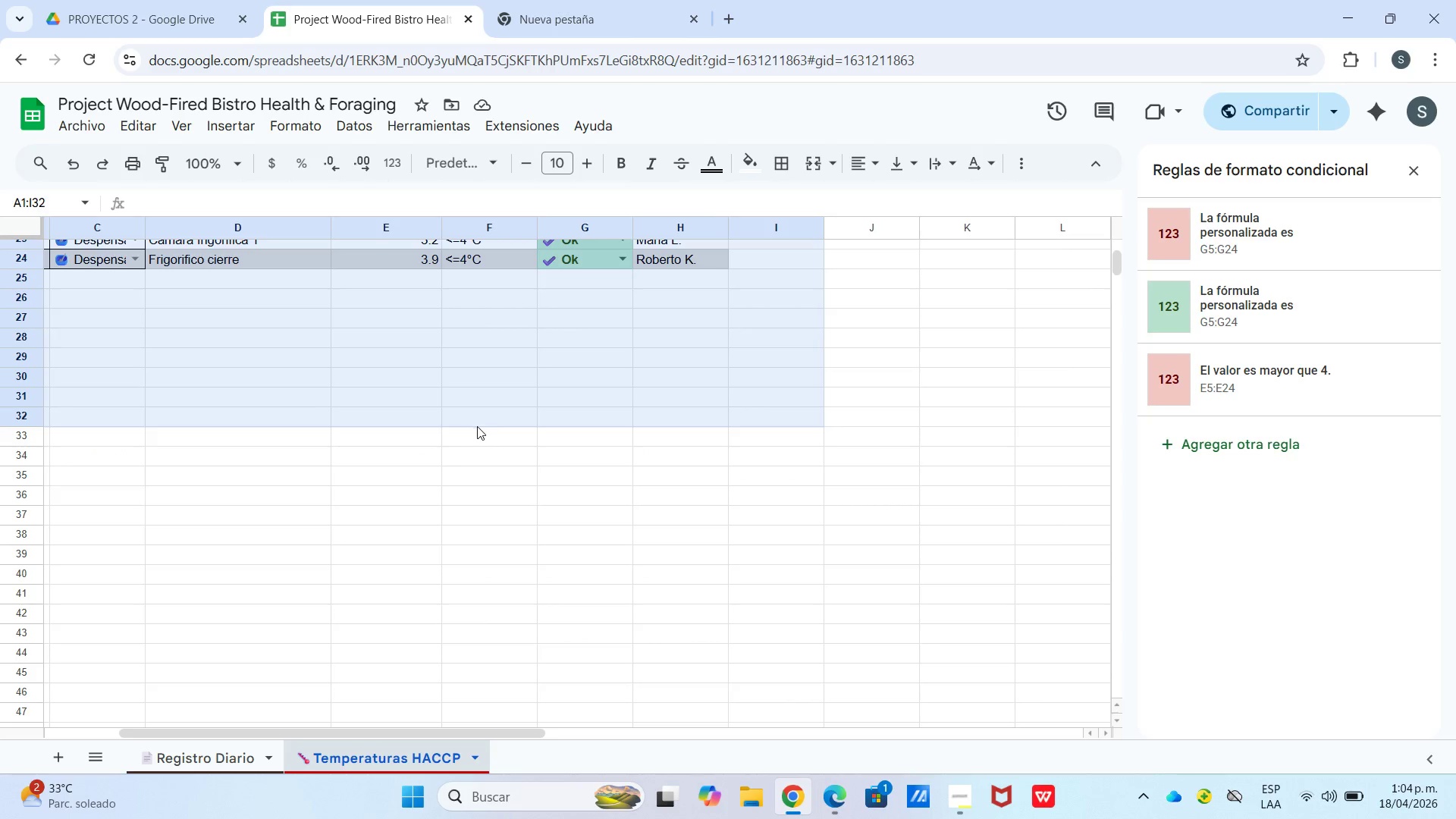 
left_click([880, 513])
 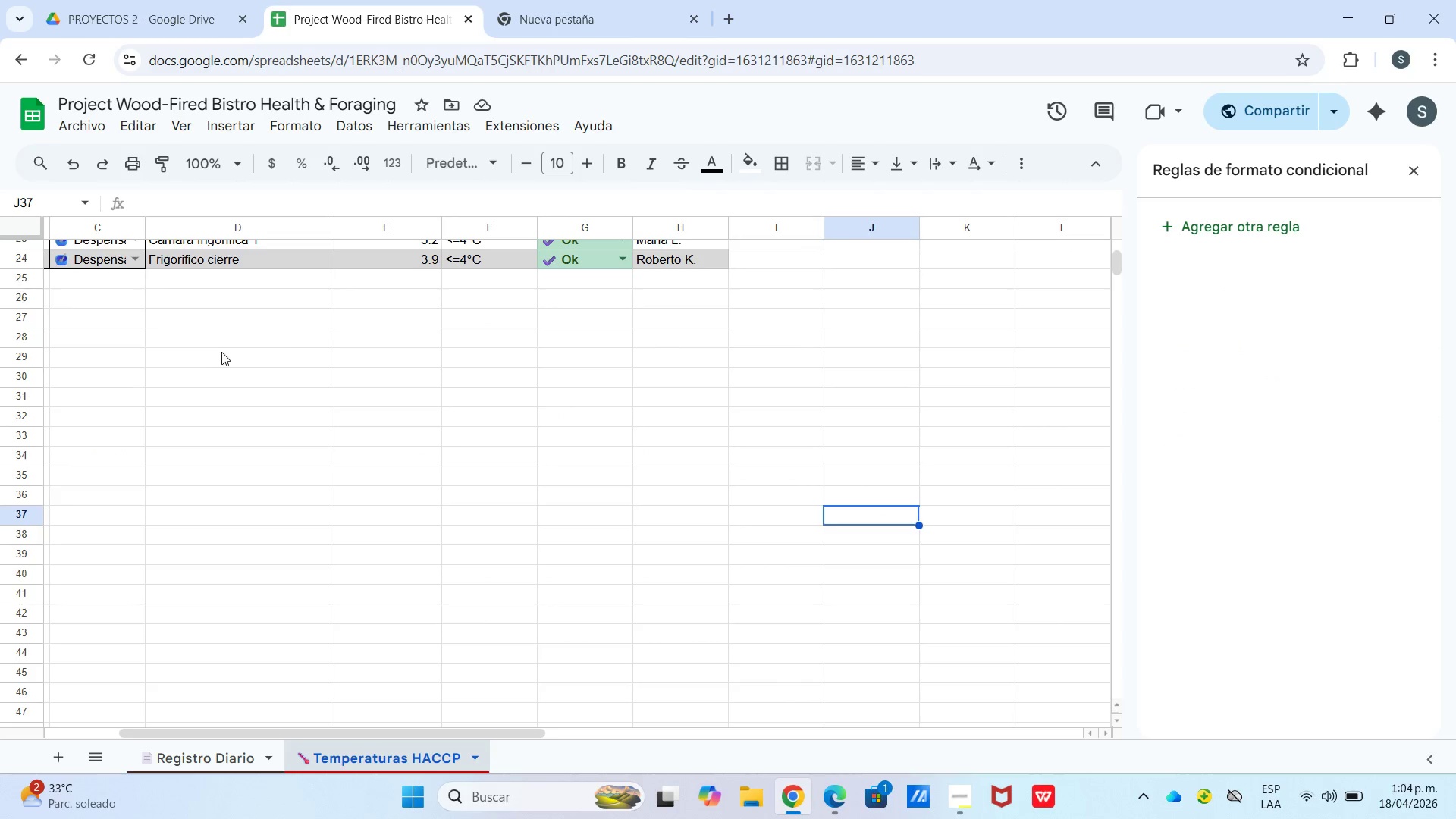 
scroll: coordinate [220, 357], scroll_direction: up, amount: 2.0
 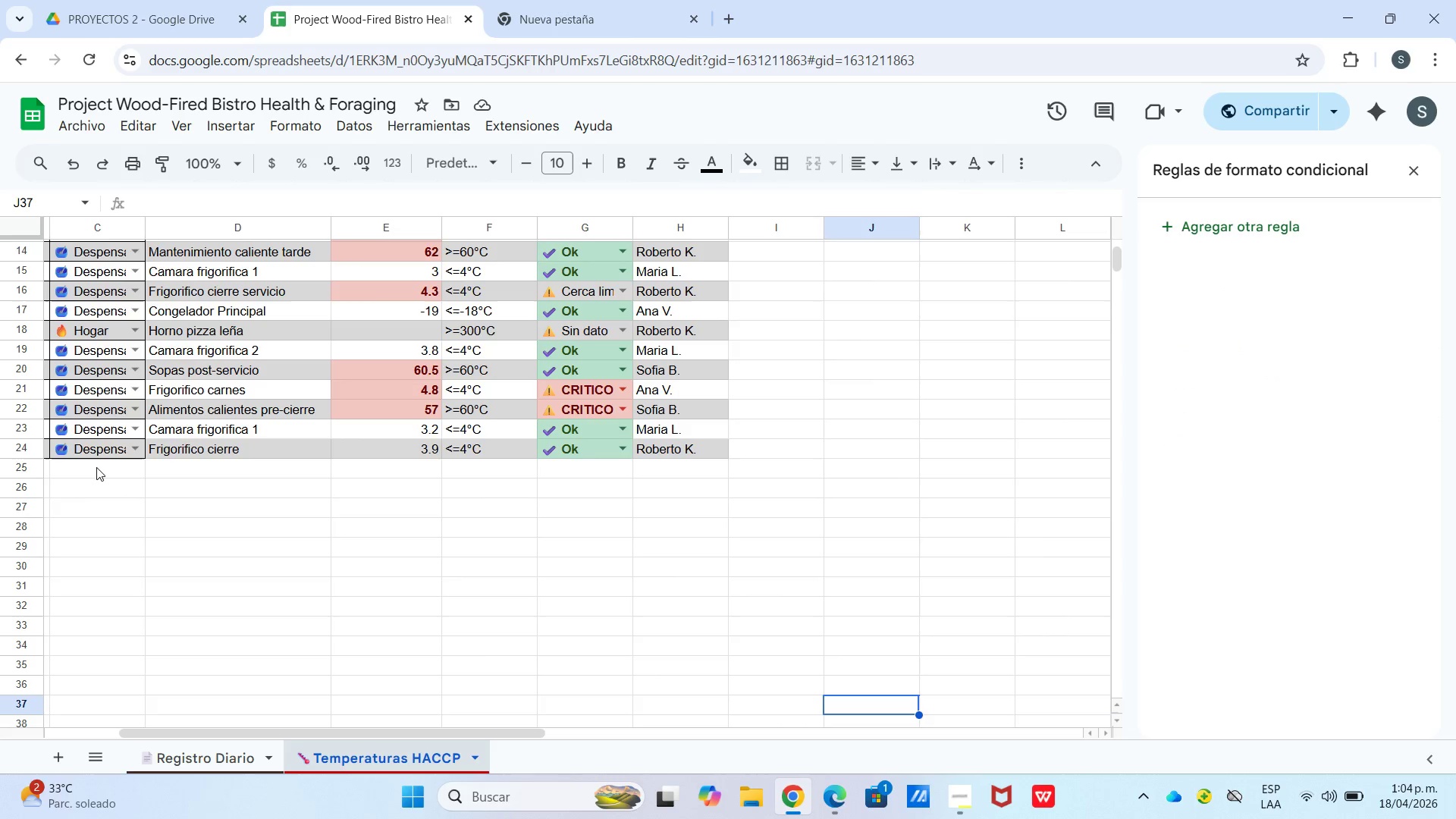 
left_click_drag(start_coordinate=[93, 483], to_coordinate=[137, 474])
 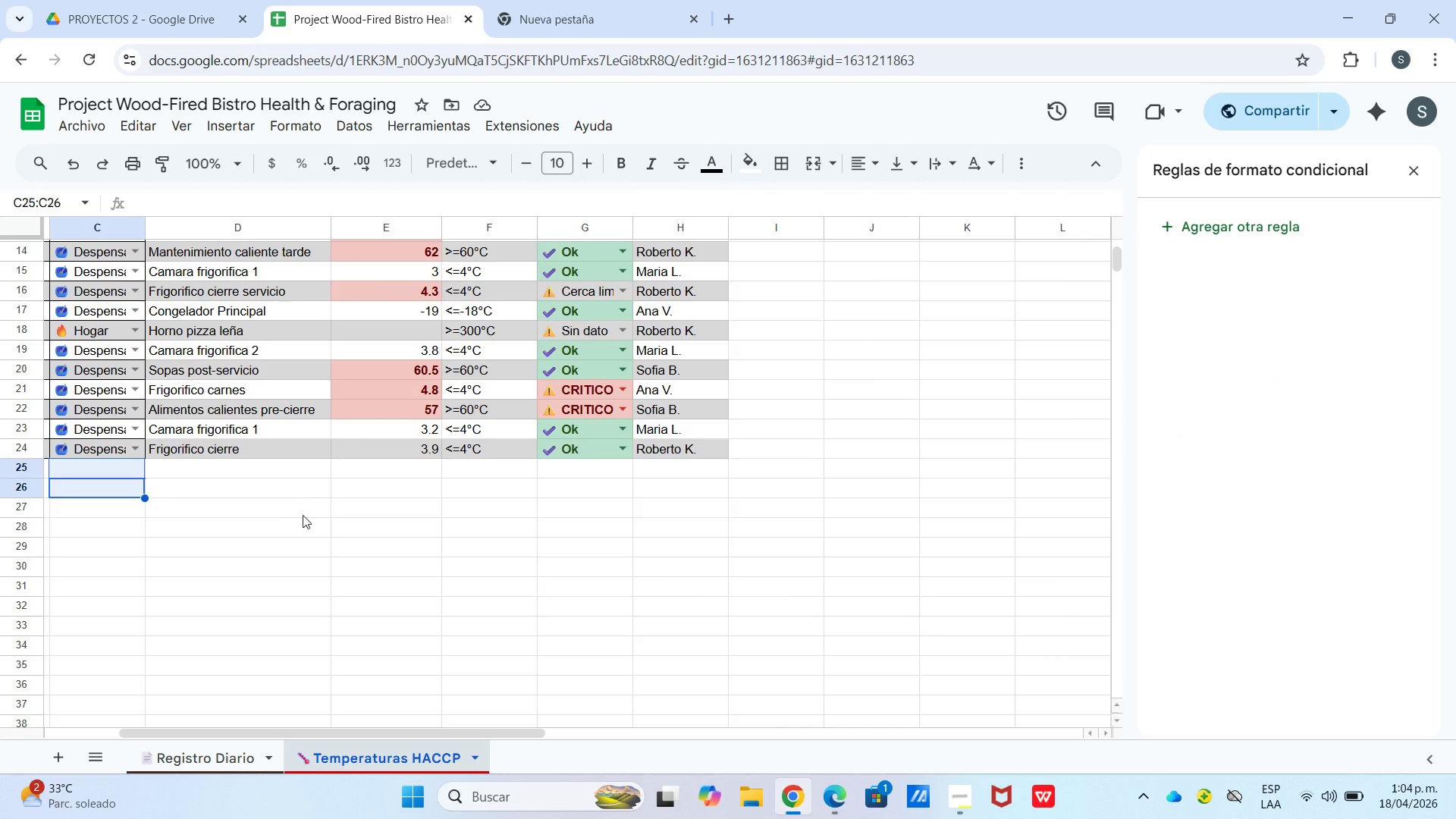 
left_click([306, 518])
 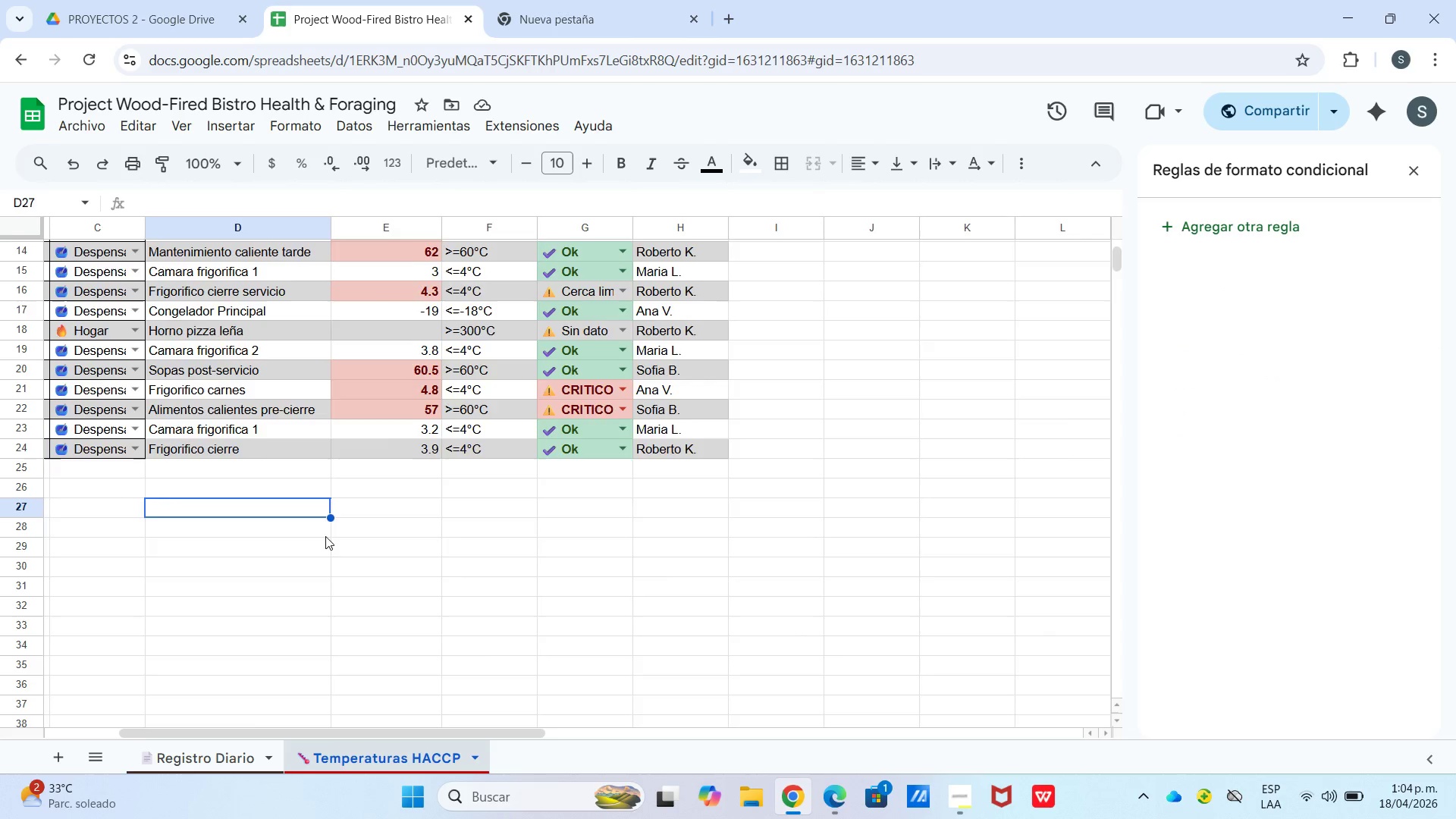 
scroll: coordinate [318, 515], scroll_direction: up, amount: 4.0
 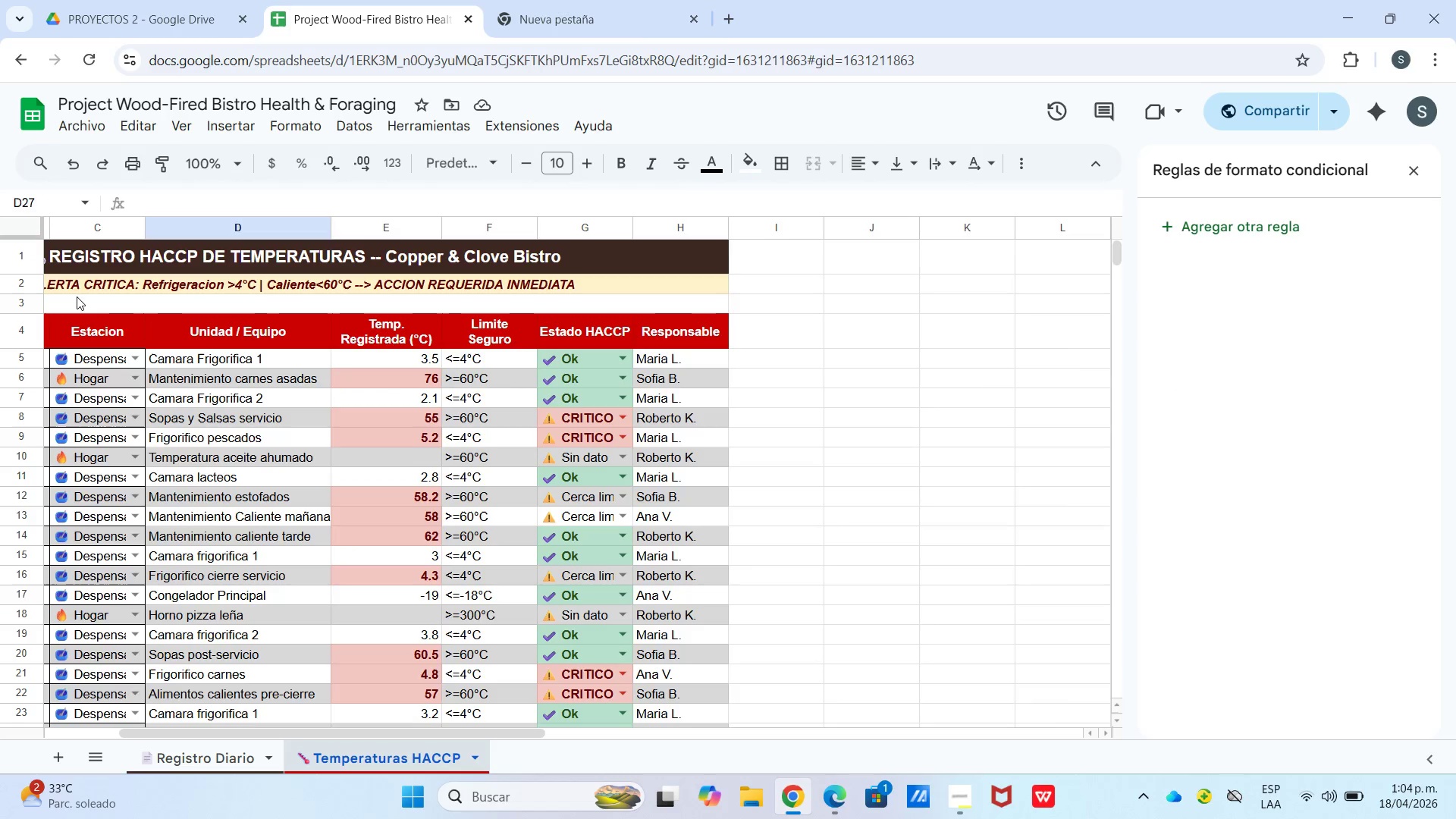 
left_click_drag(start_coordinate=[74, 256], to_coordinate=[974, 613])
 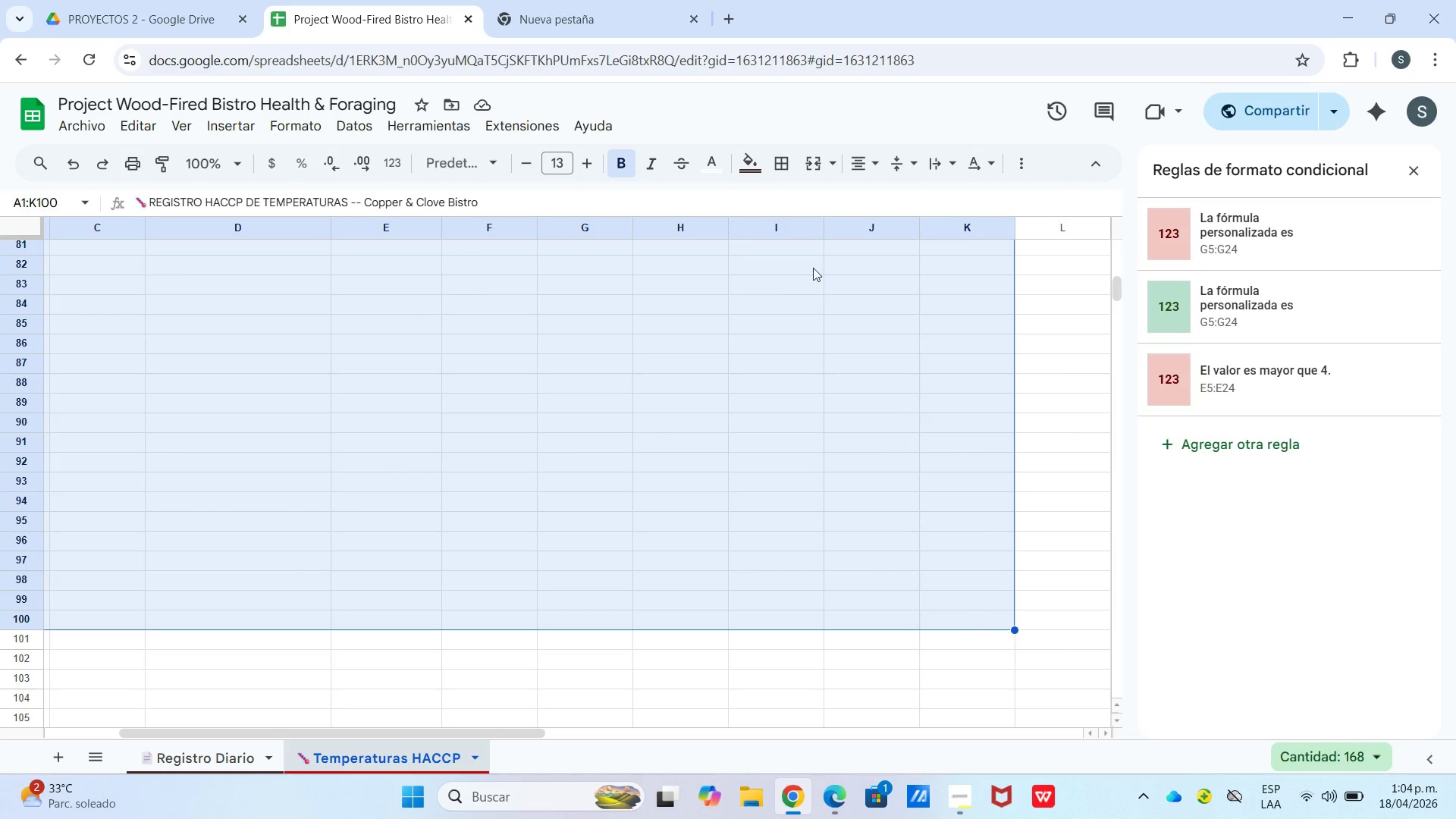 
scroll: coordinate [974, 564], scroll_direction: down, amount: 17.0
 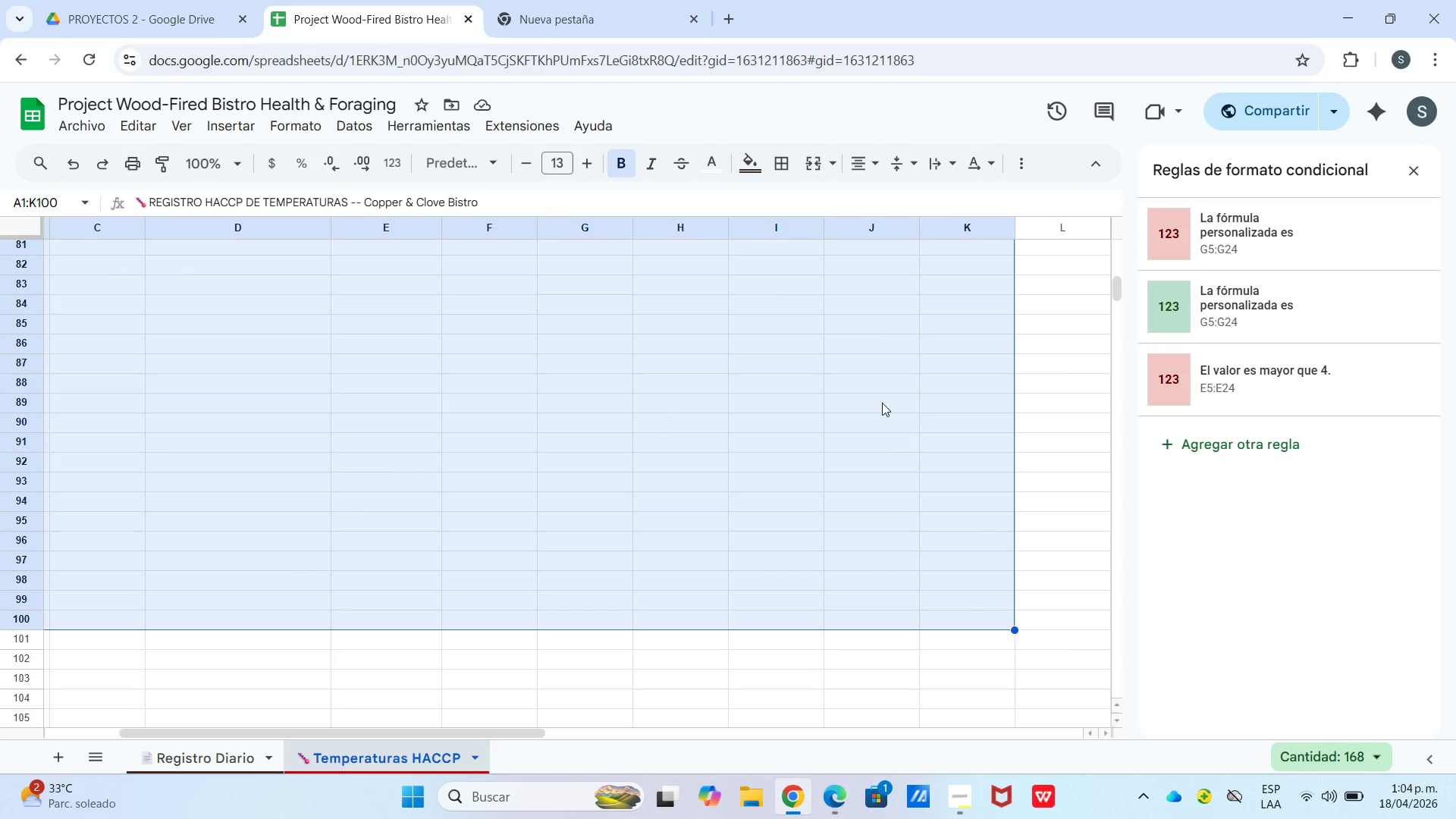 
mouse_move([816, 183])
 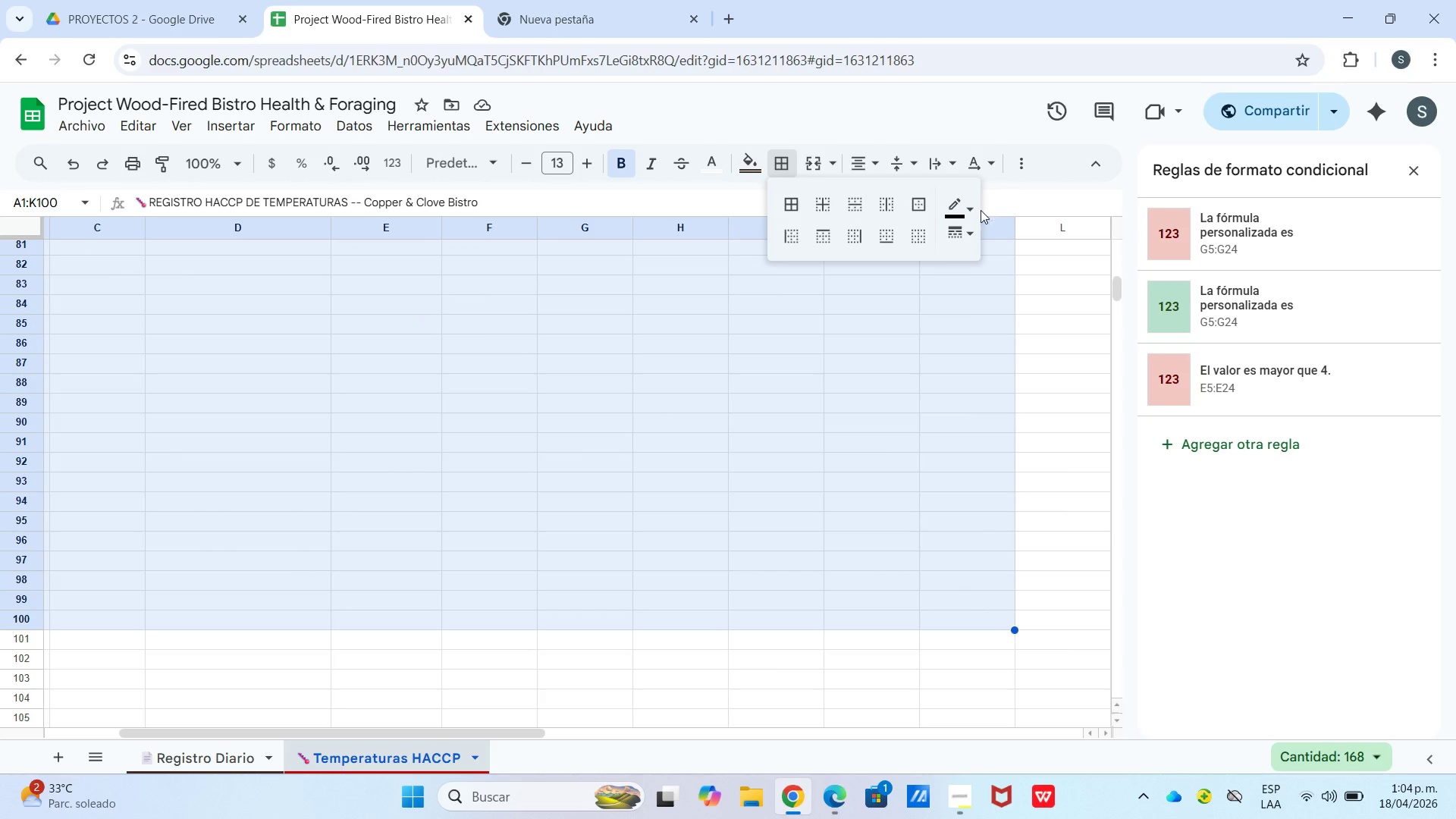 
left_click([965, 210])
 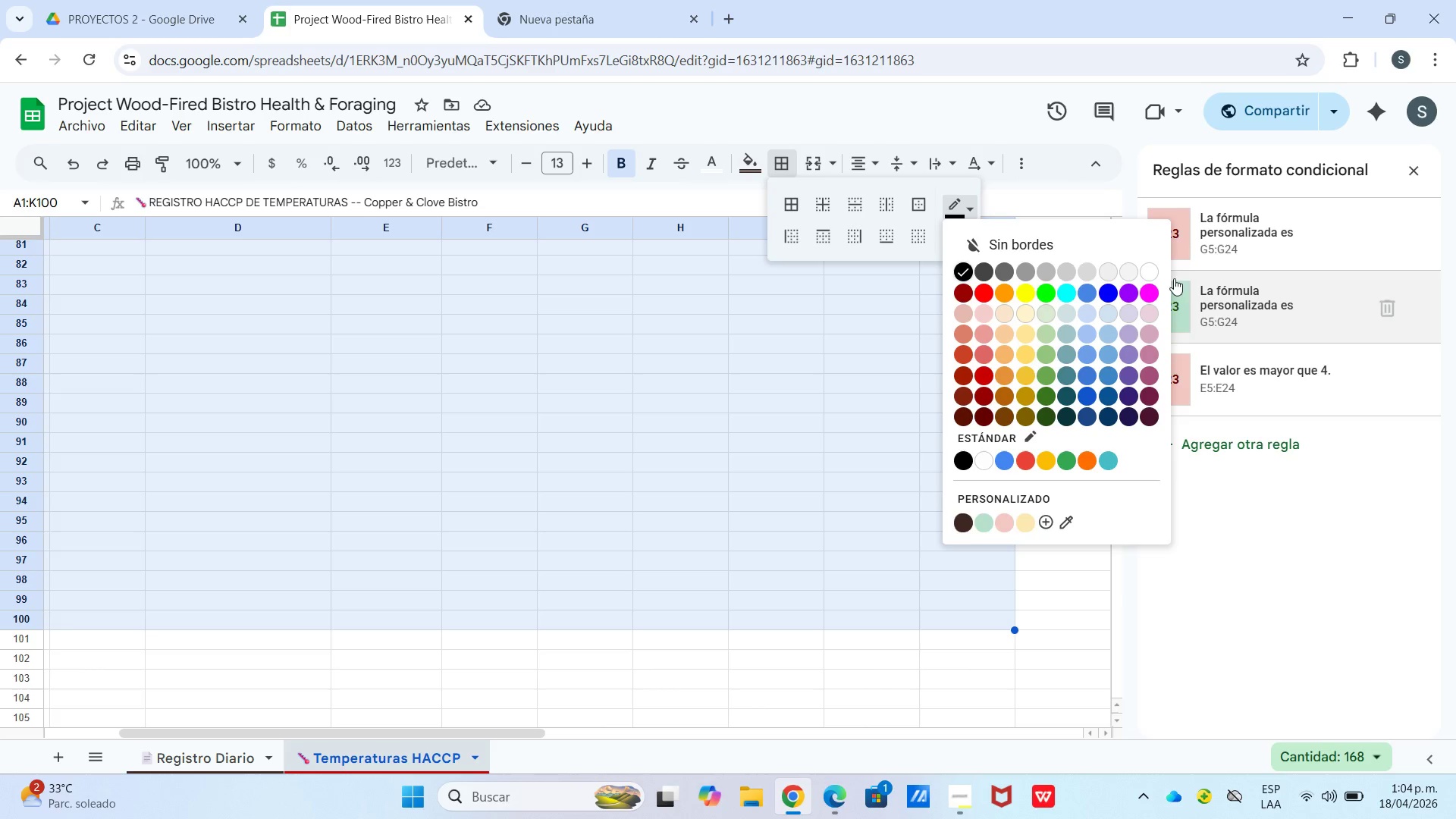 
left_click([1150, 278])
 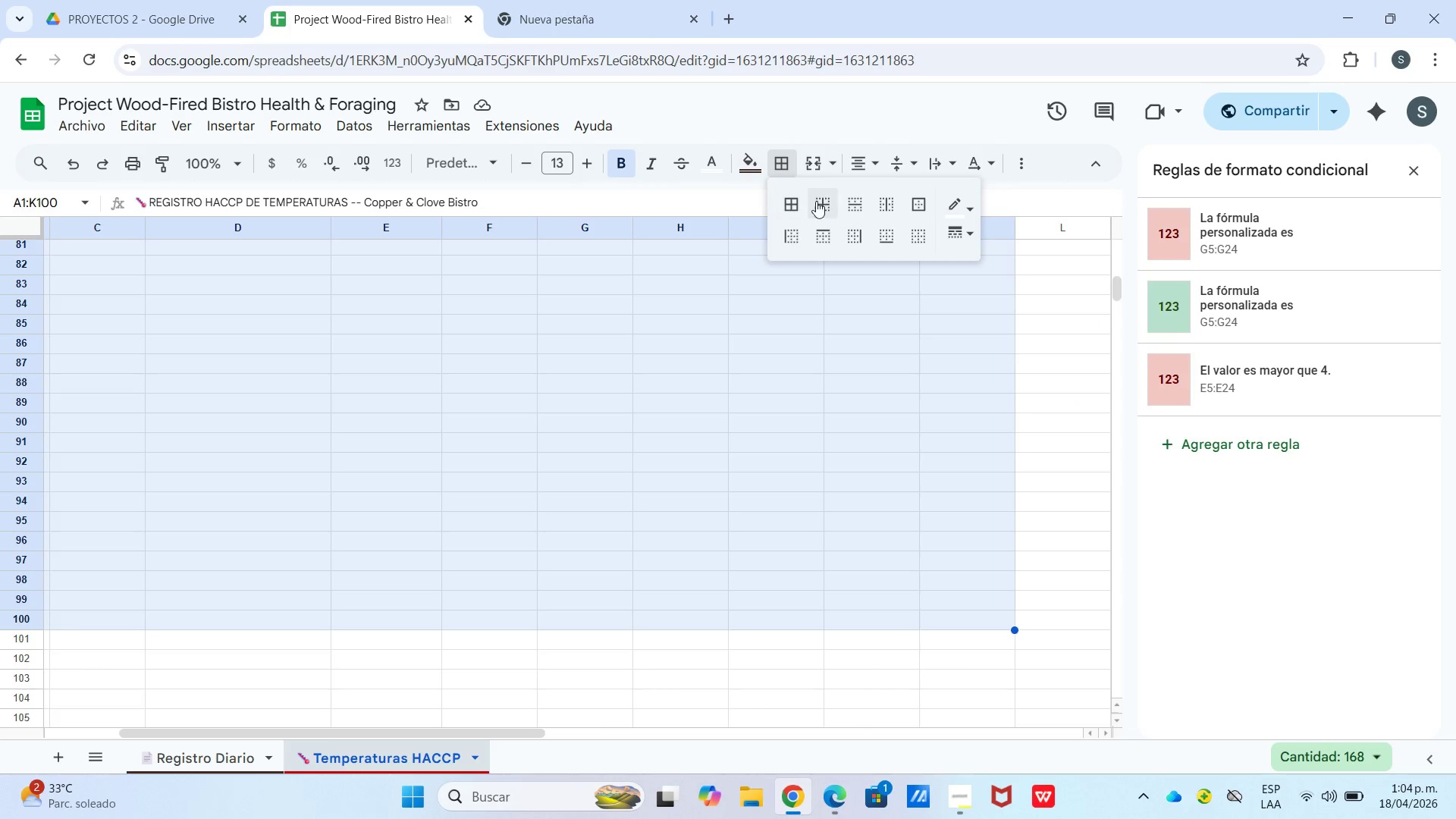 
left_click([826, 202])
 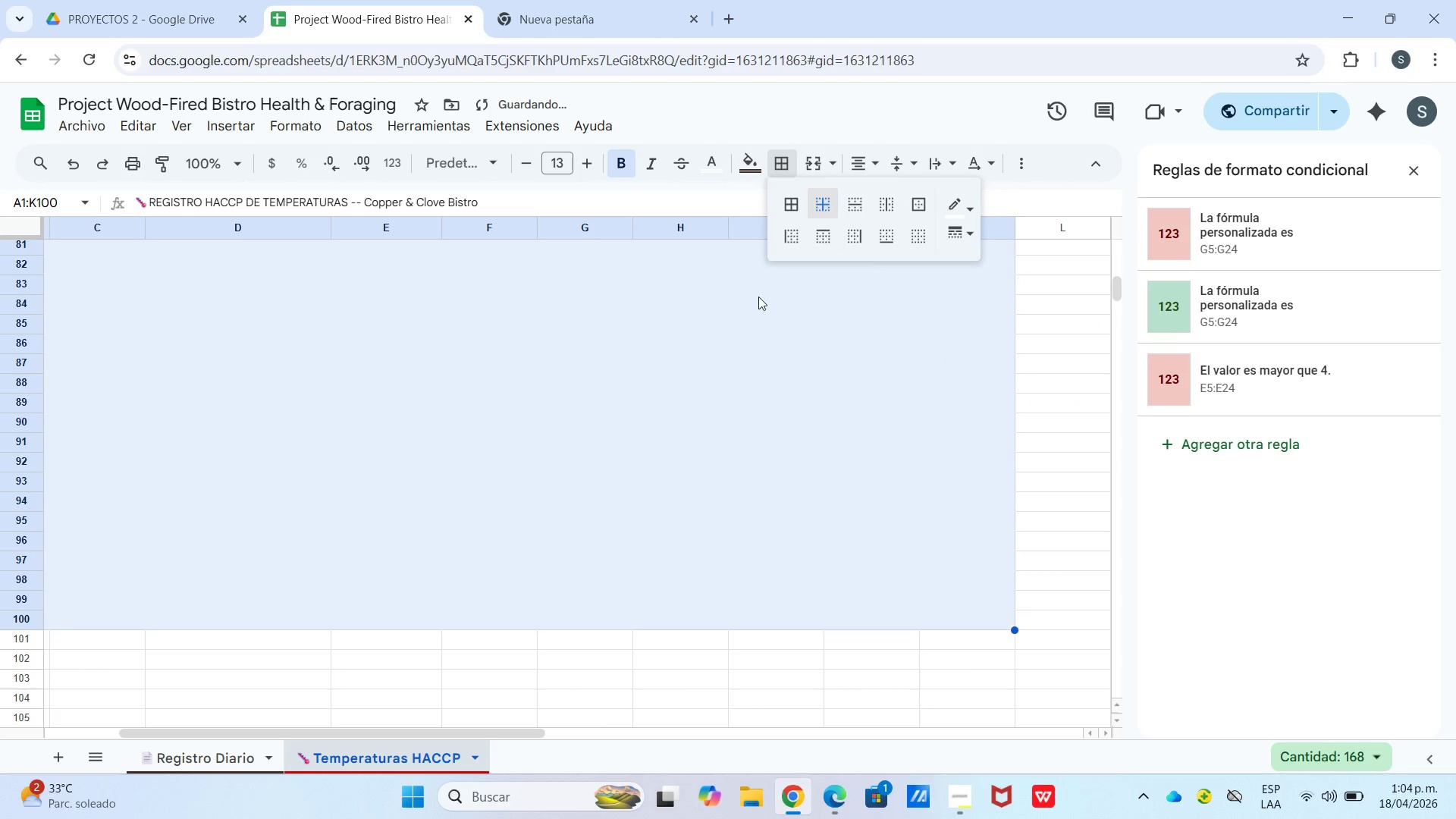 
left_click([767, 406])
 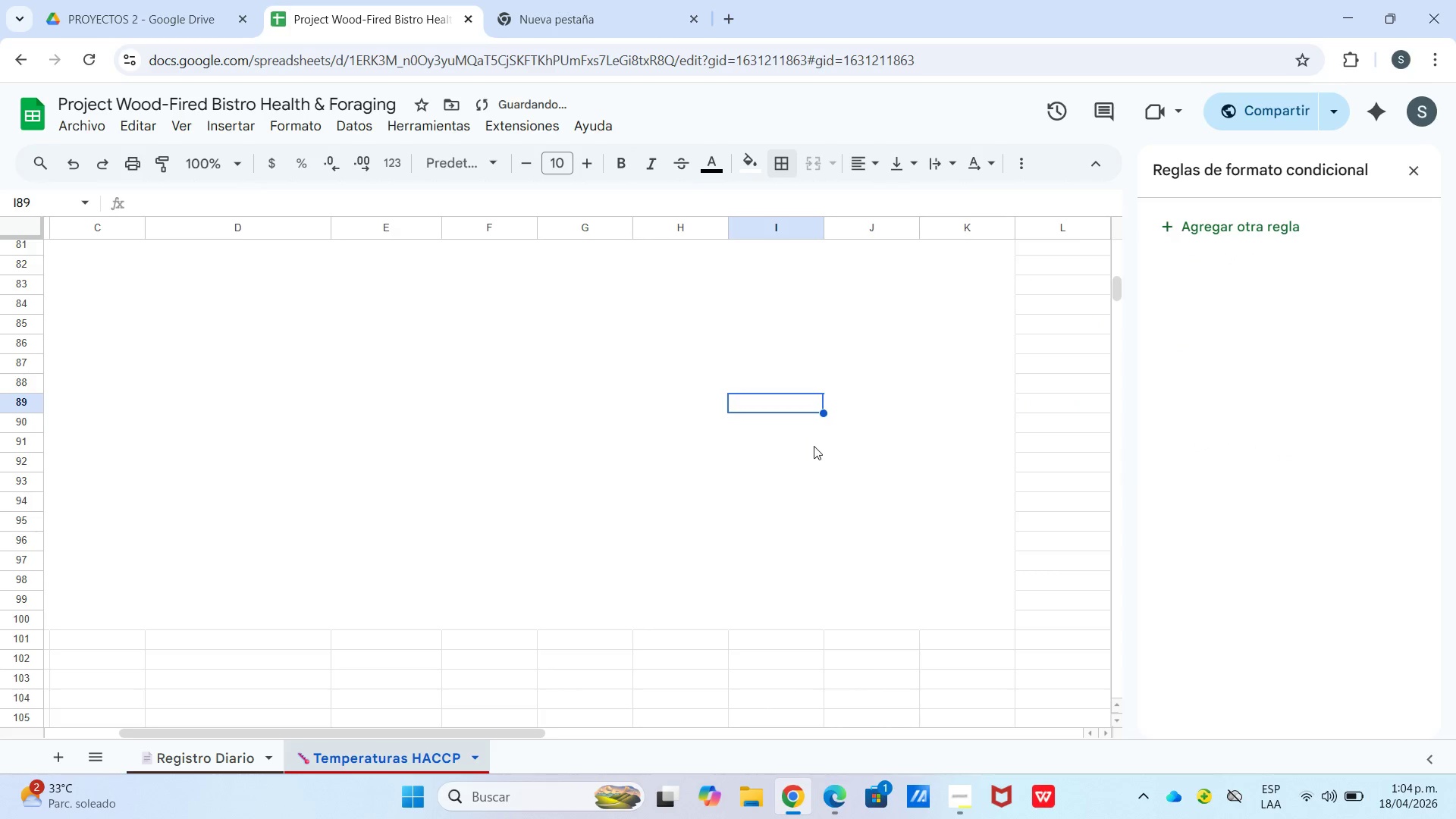 
scroll: coordinate [810, 442], scroll_direction: up, amount: 19.0
 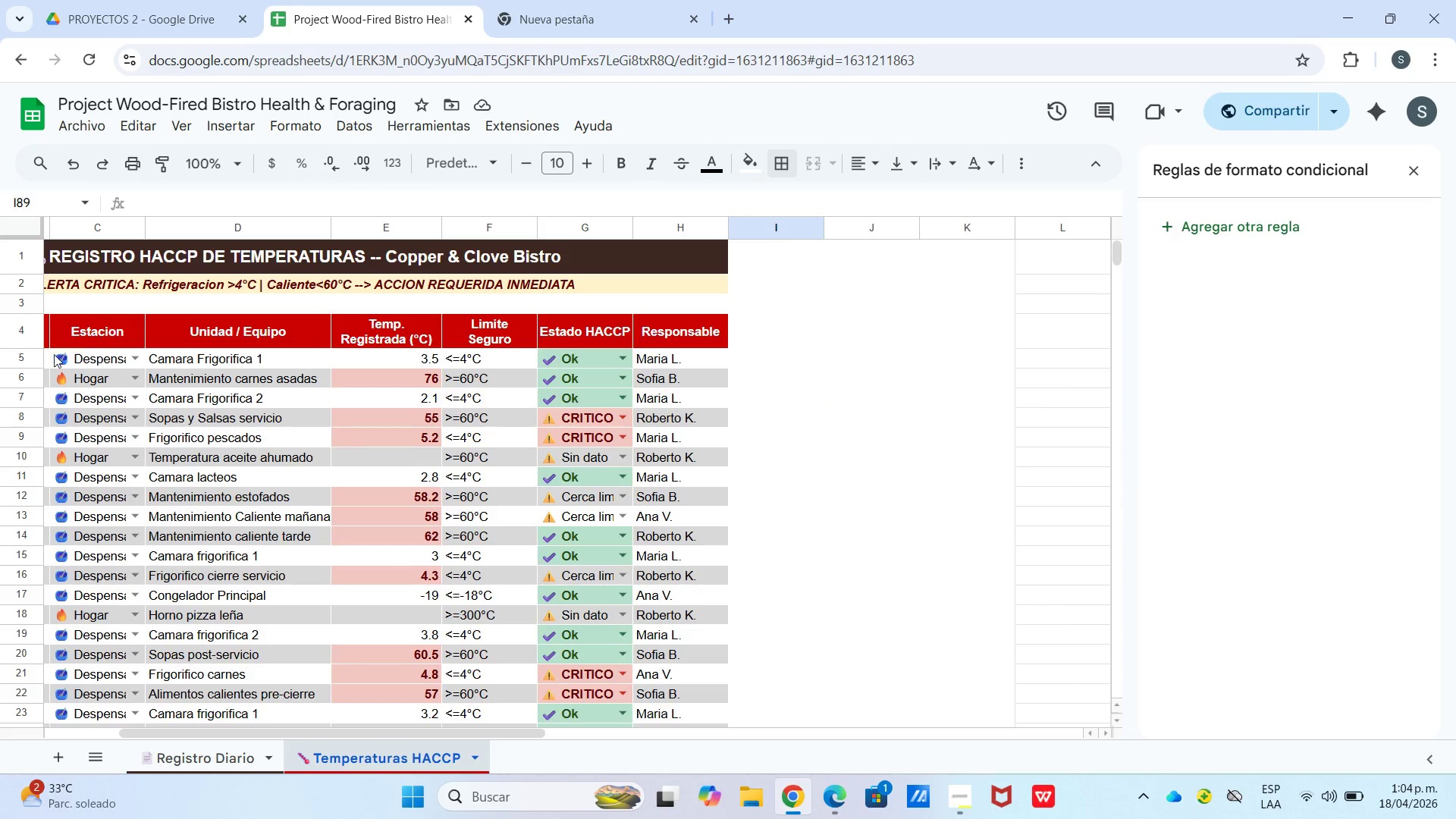 
left_click_drag(start_coordinate=[58, 331], to_coordinate=[669, 553])
 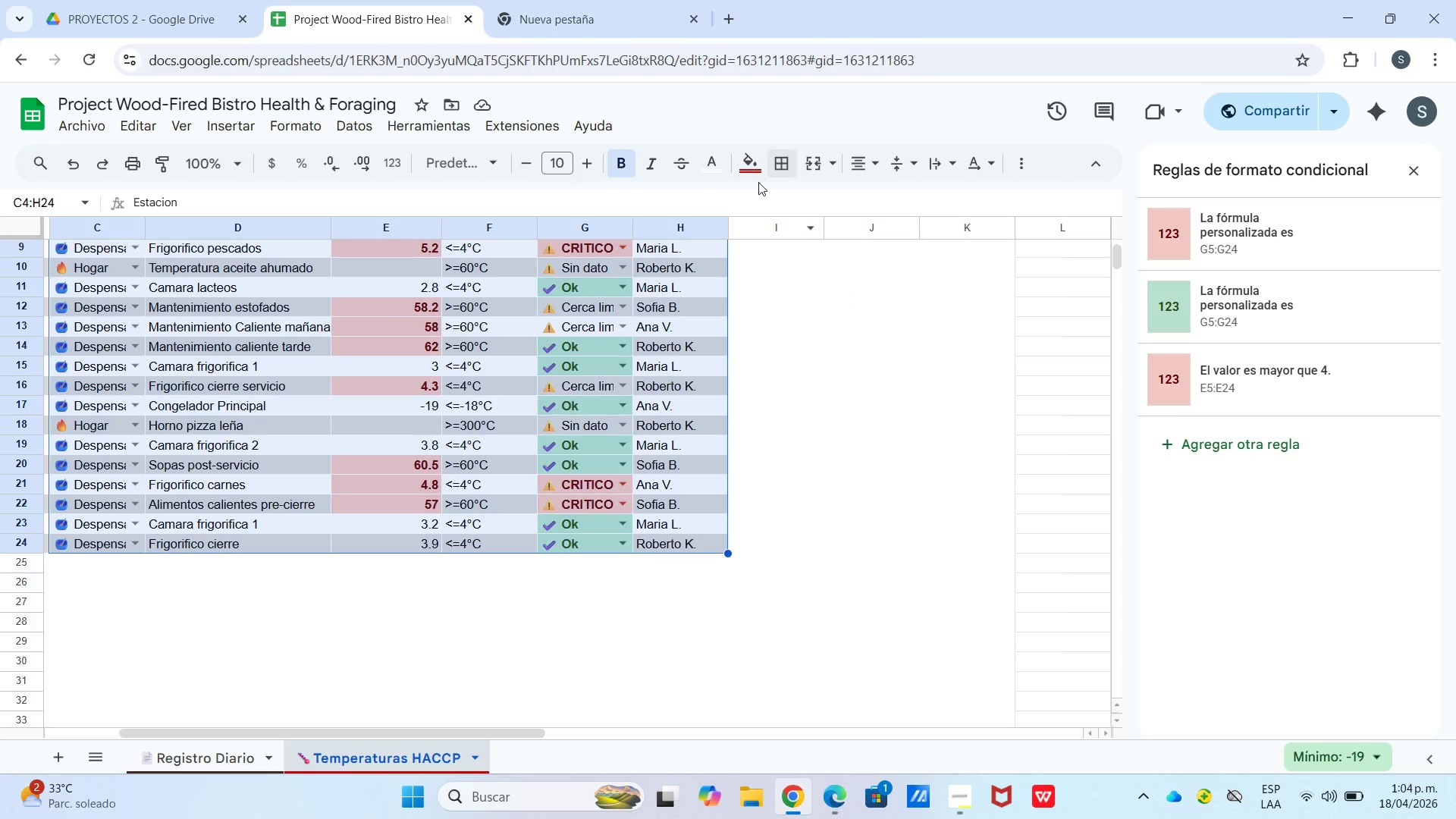 
scroll: coordinate [663, 590], scroll_direction: down, amount: 2.0
 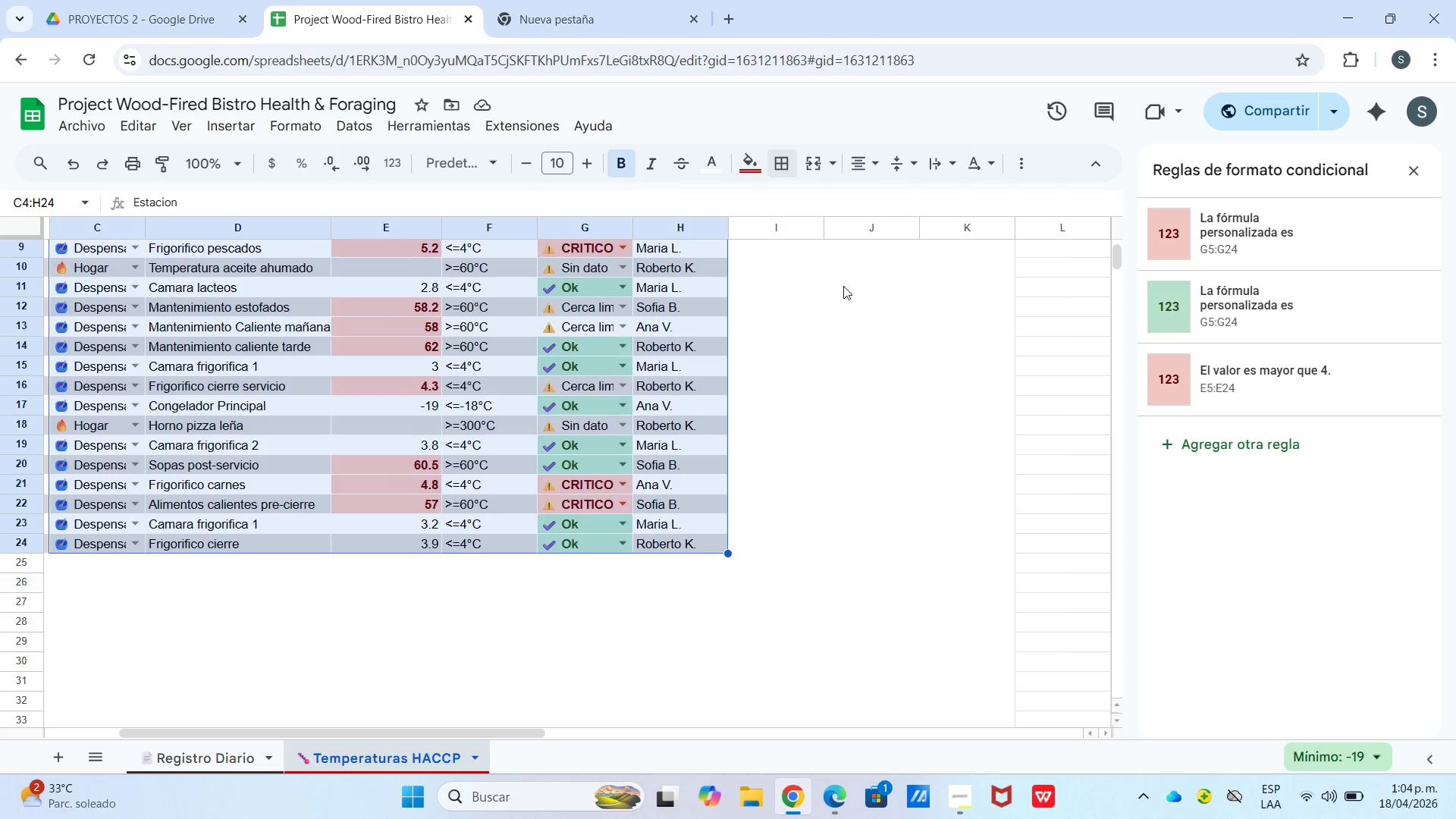 
left_click([779, 162])
 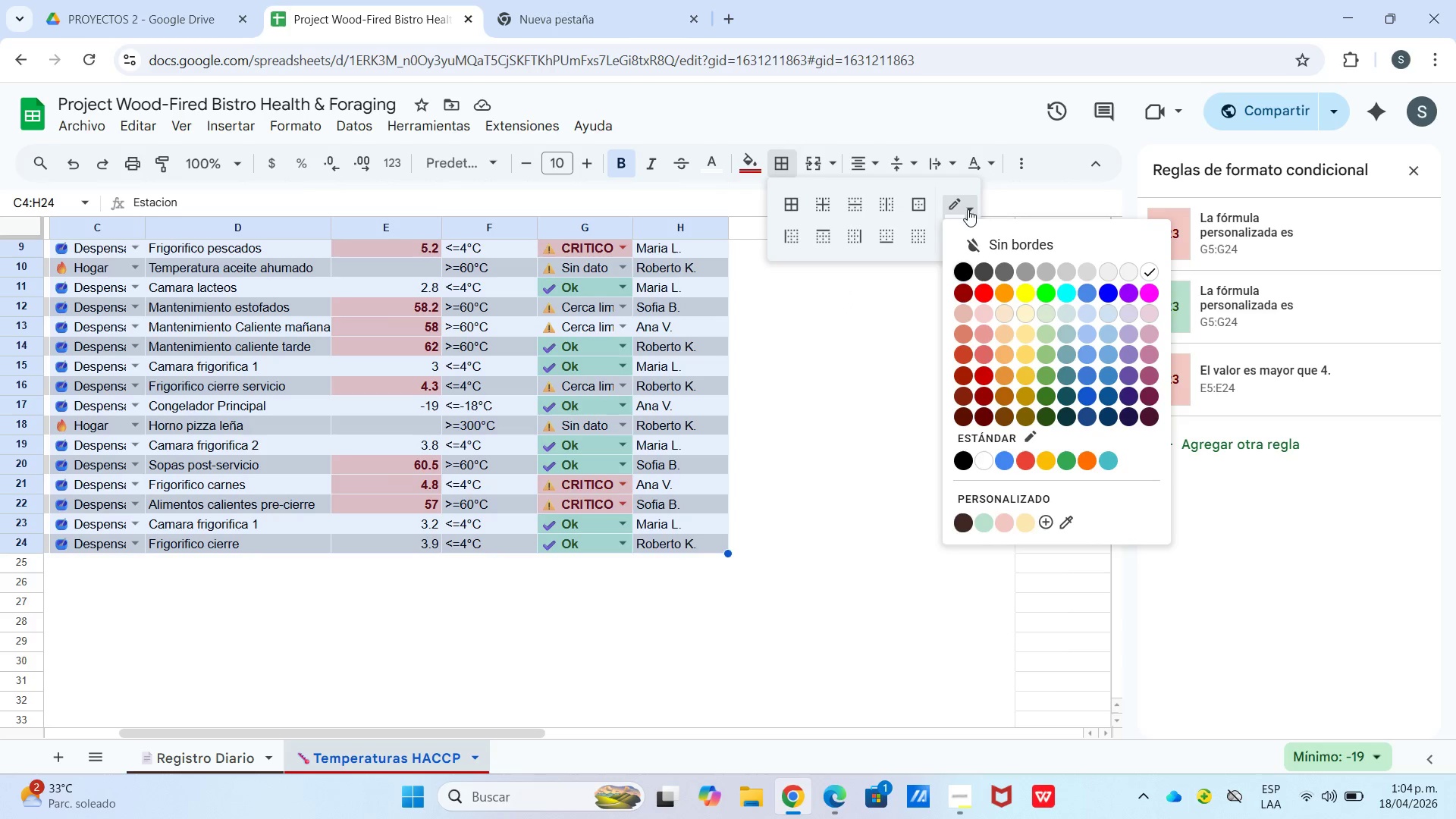 
left_click([968, 269])
 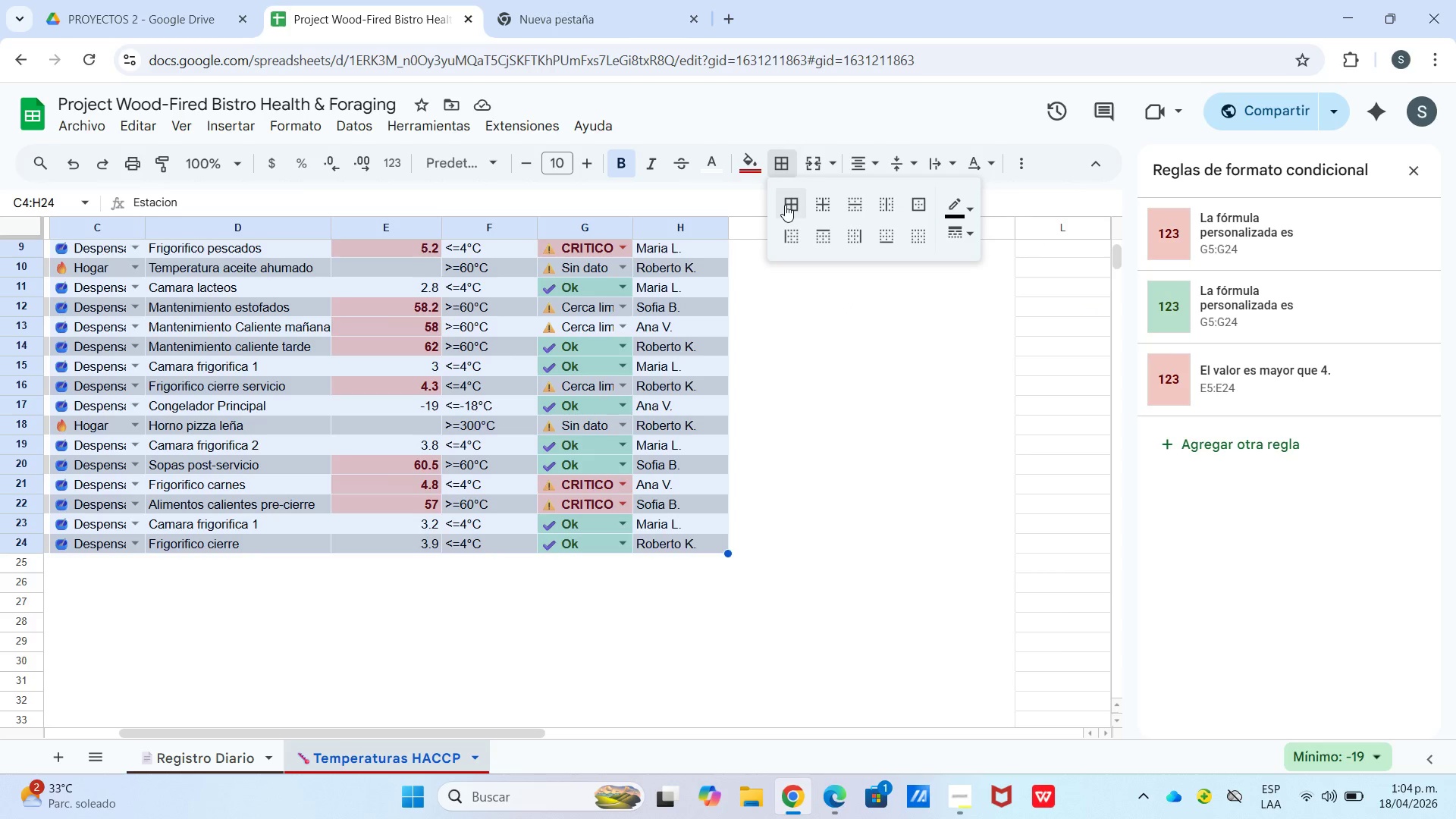 
left_click([788, 205])
 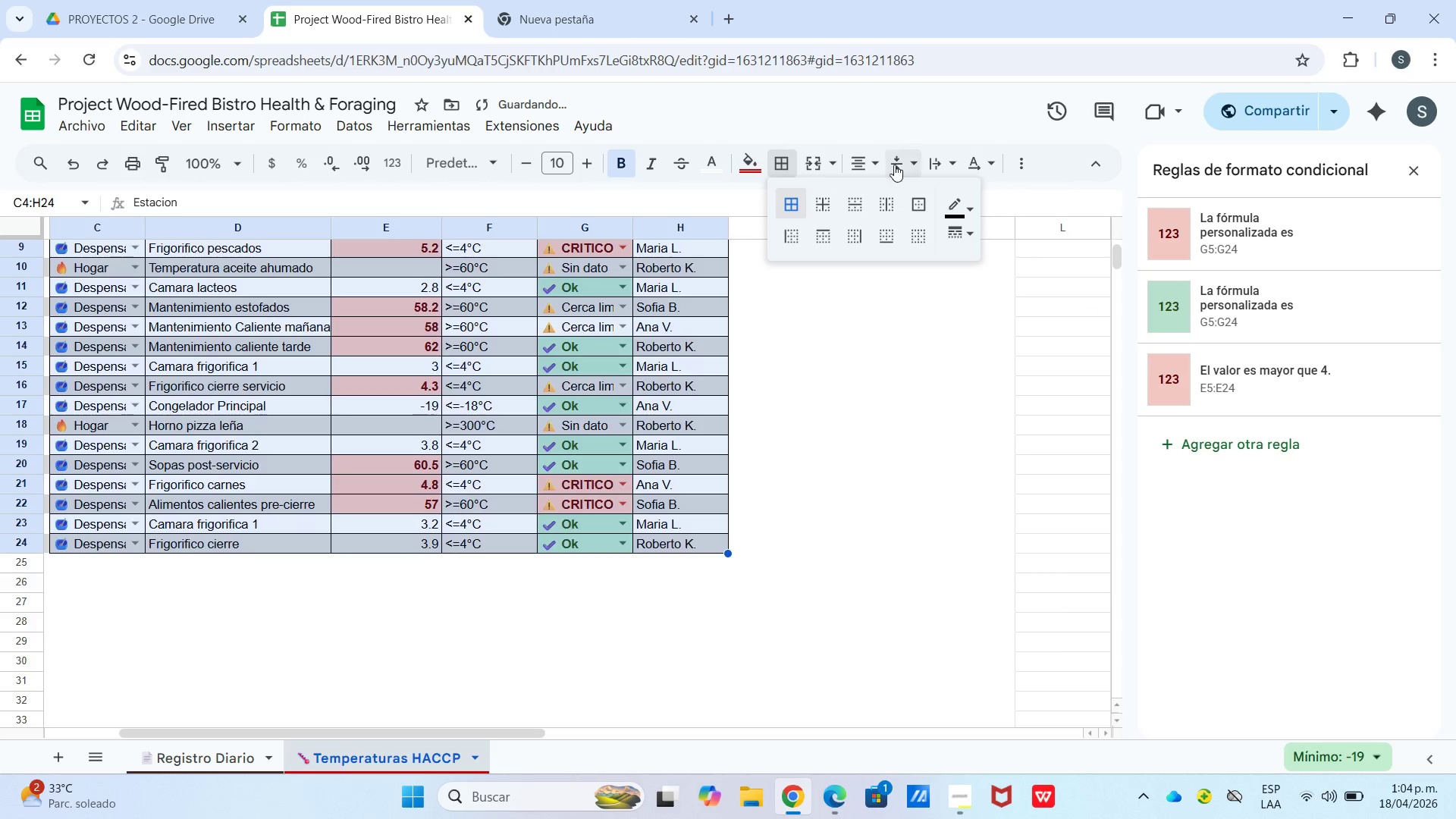 
left_click([858, 156])
 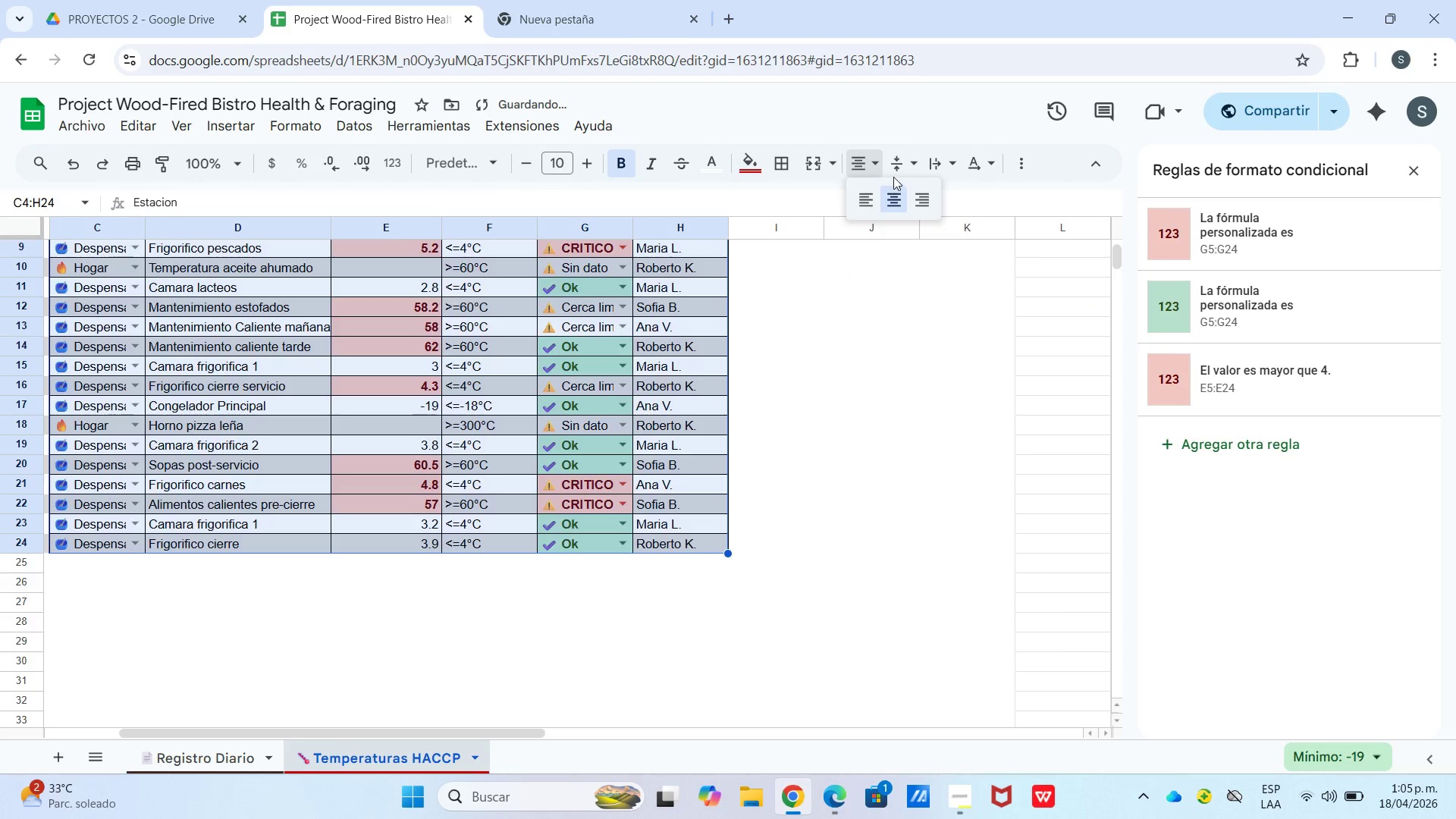 
left_click([892, 160])
 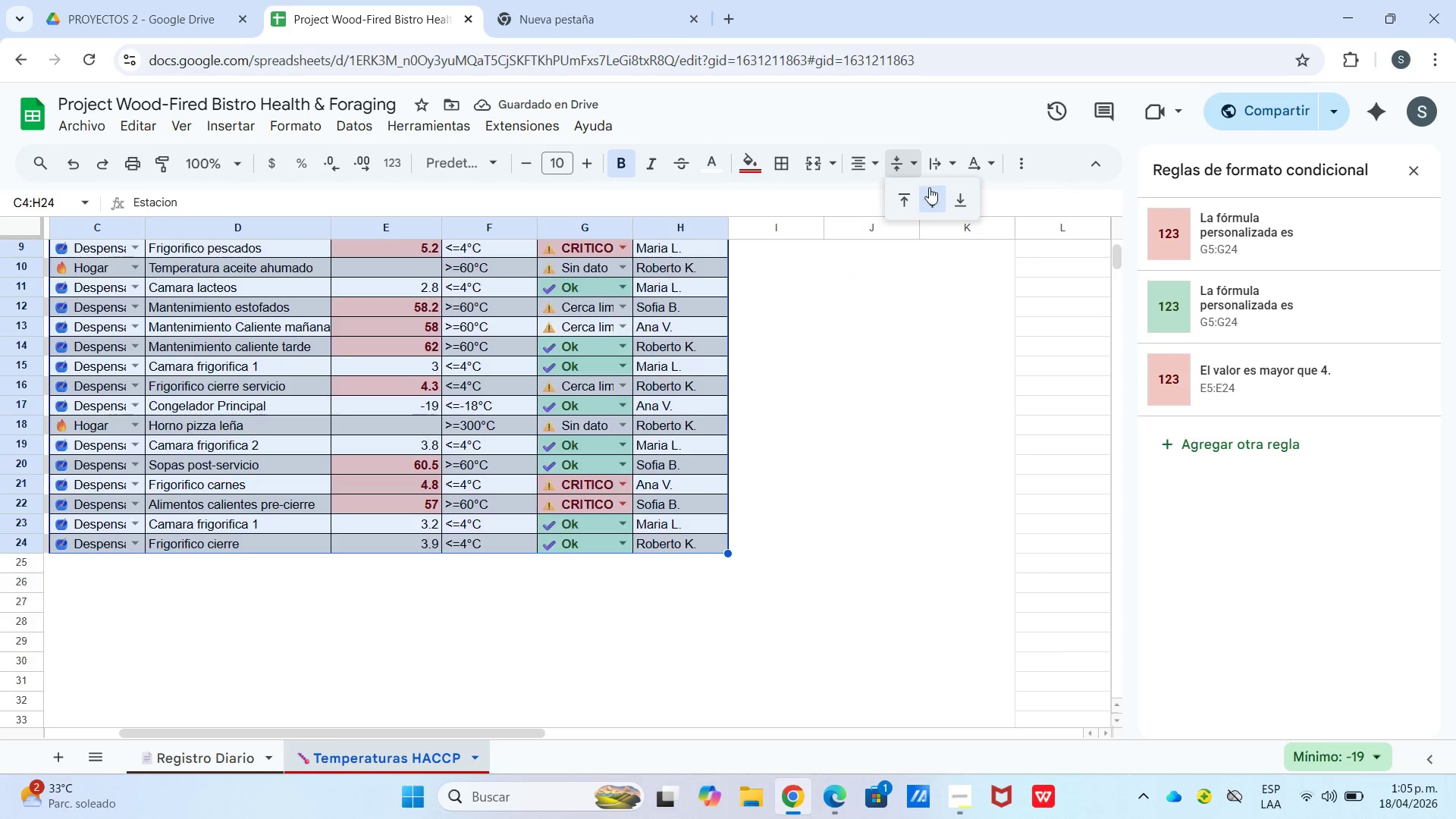 
left_click([931, 191])
 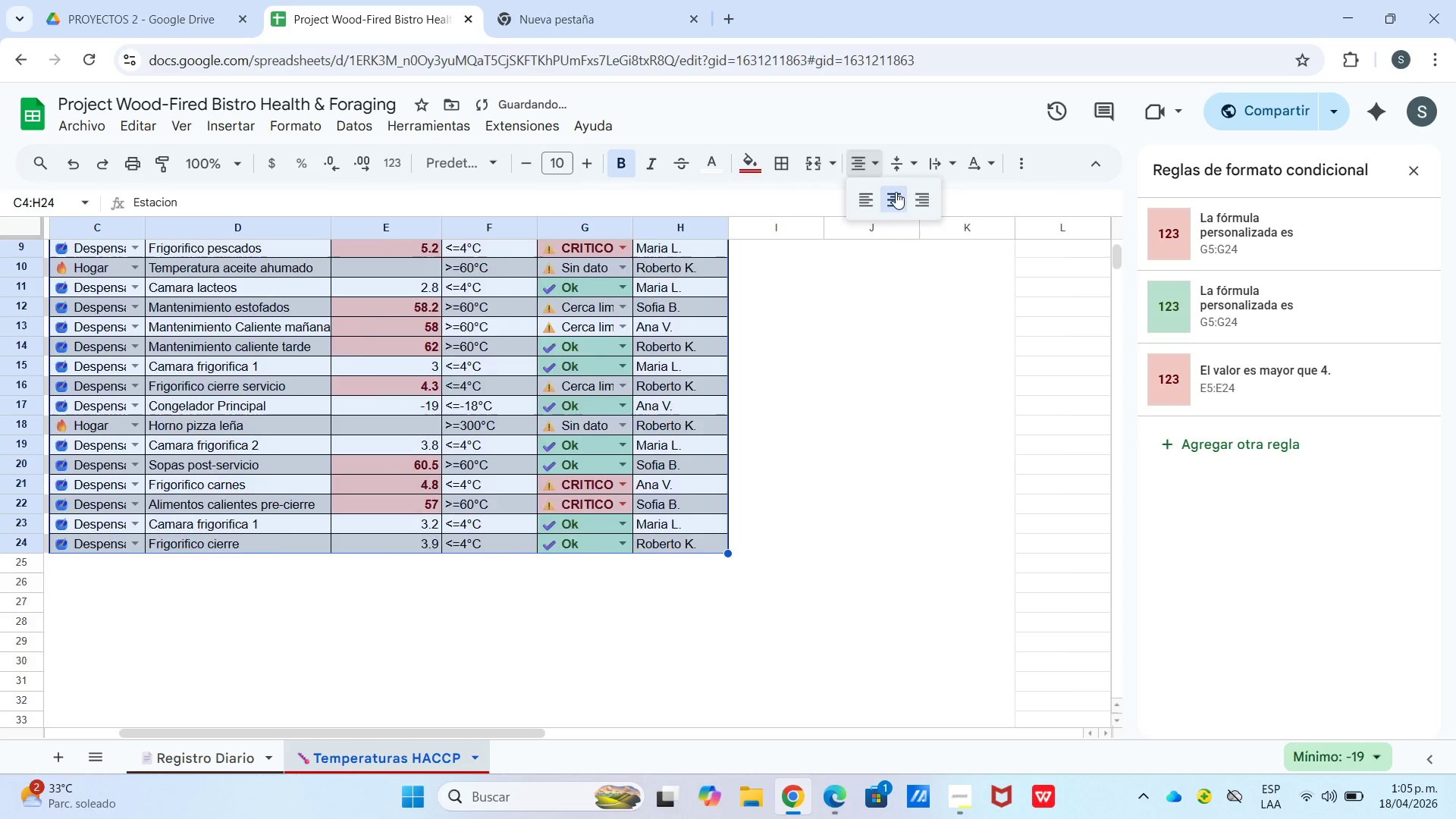 
double_click([903, 267])
 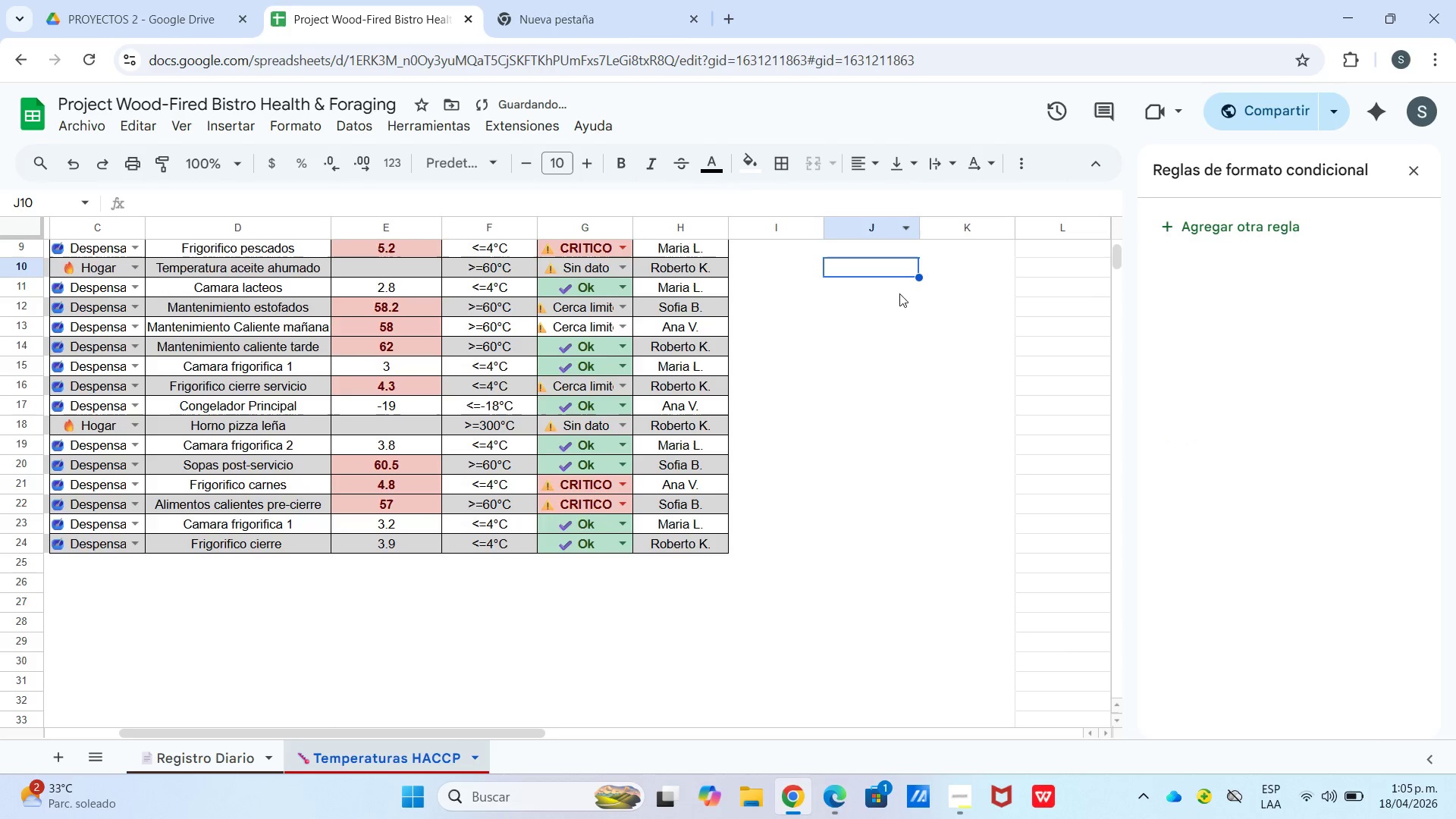 
scroll: coordinate [882, 335], scroll_direction: up, amount: 4.0
 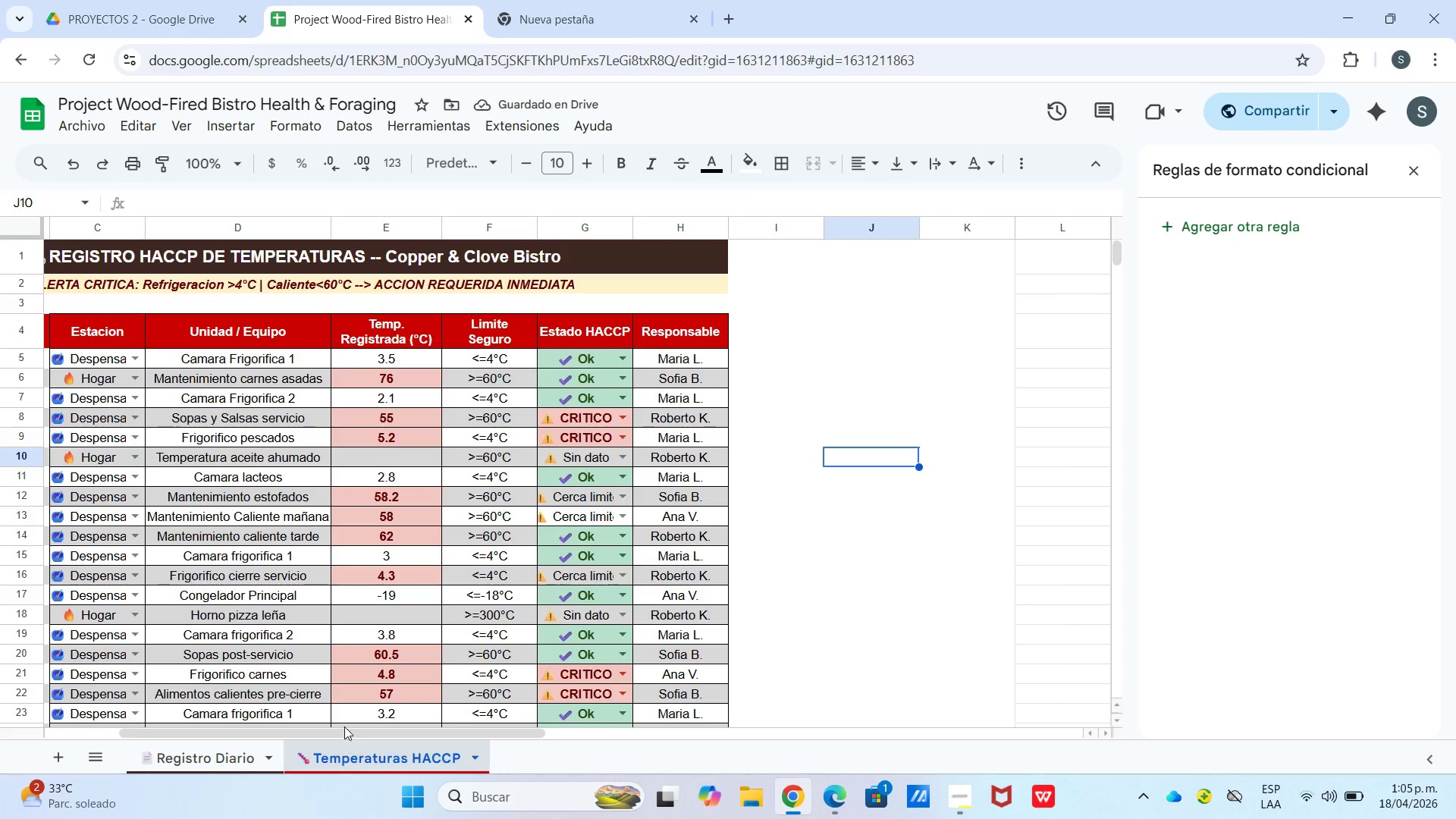 
left_click_drag(start_coordinate=[344, 726], to_coordinate=[265, 682])
 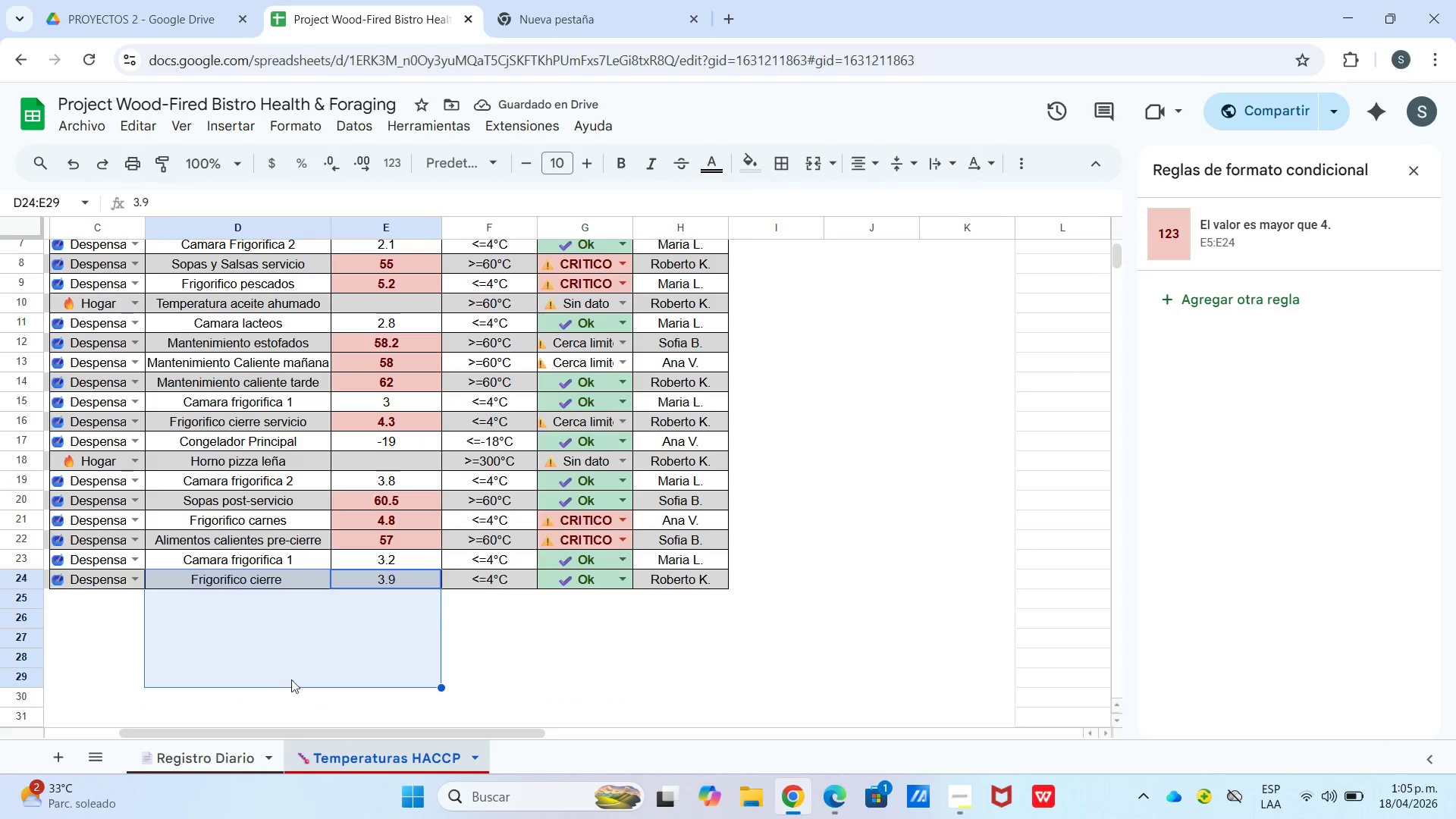 
left_click([293, 679])
 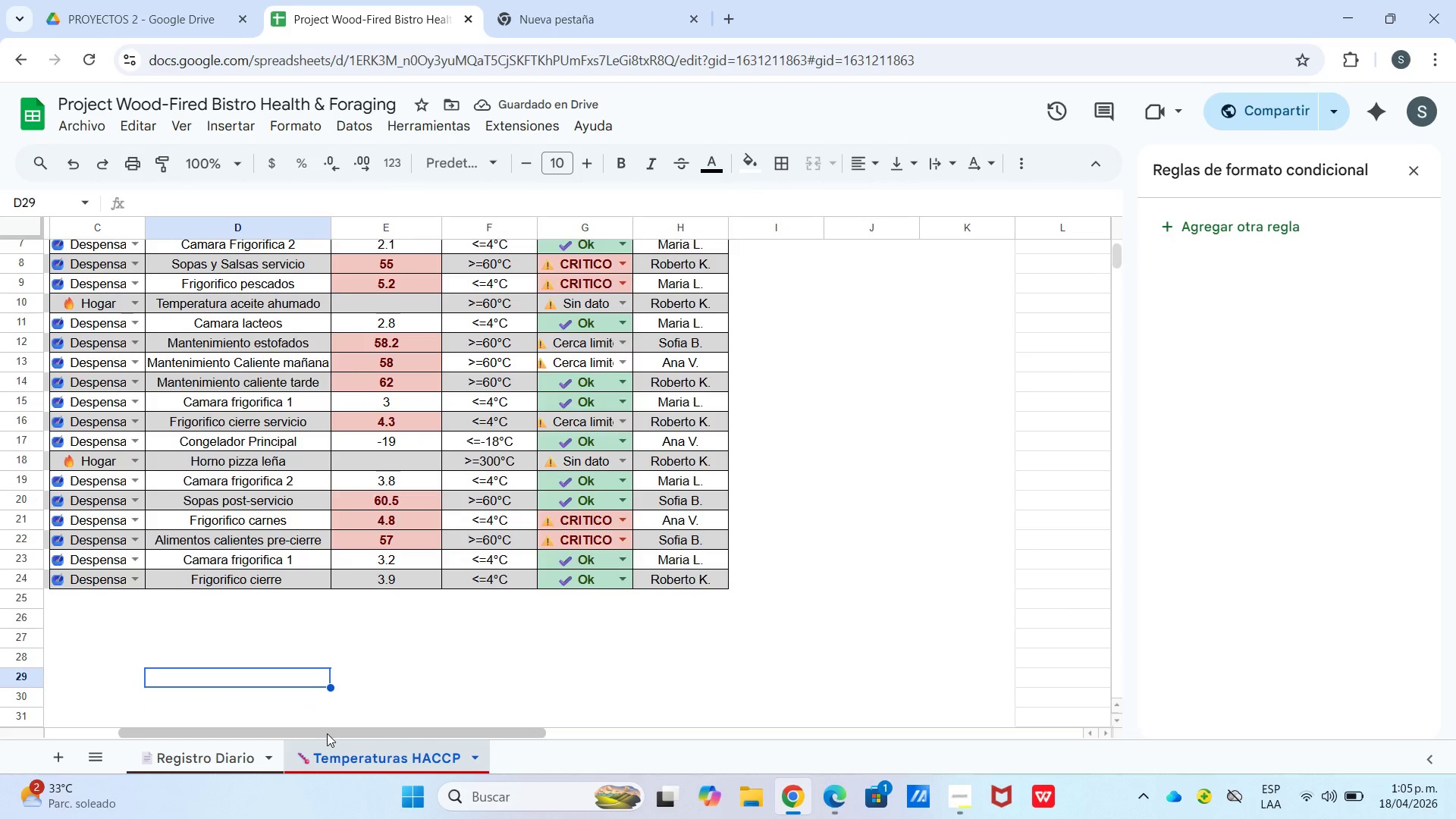 
left_click_drag(start_coordinate=[327, 733], to_coordinate=[196, 743])
 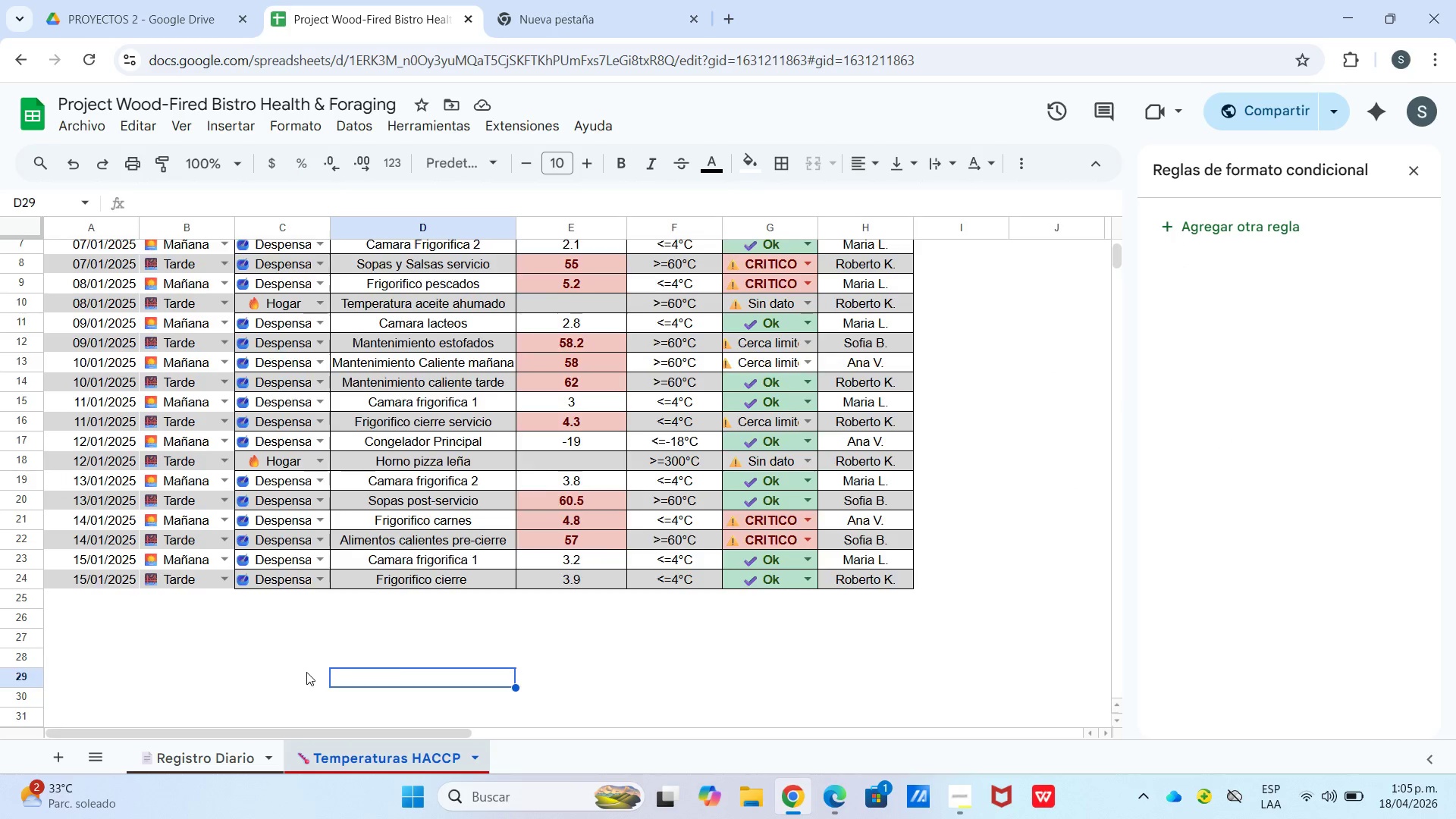 
scroll: coordinate [306, 672], scroll_direction: up, amount: 1.0
 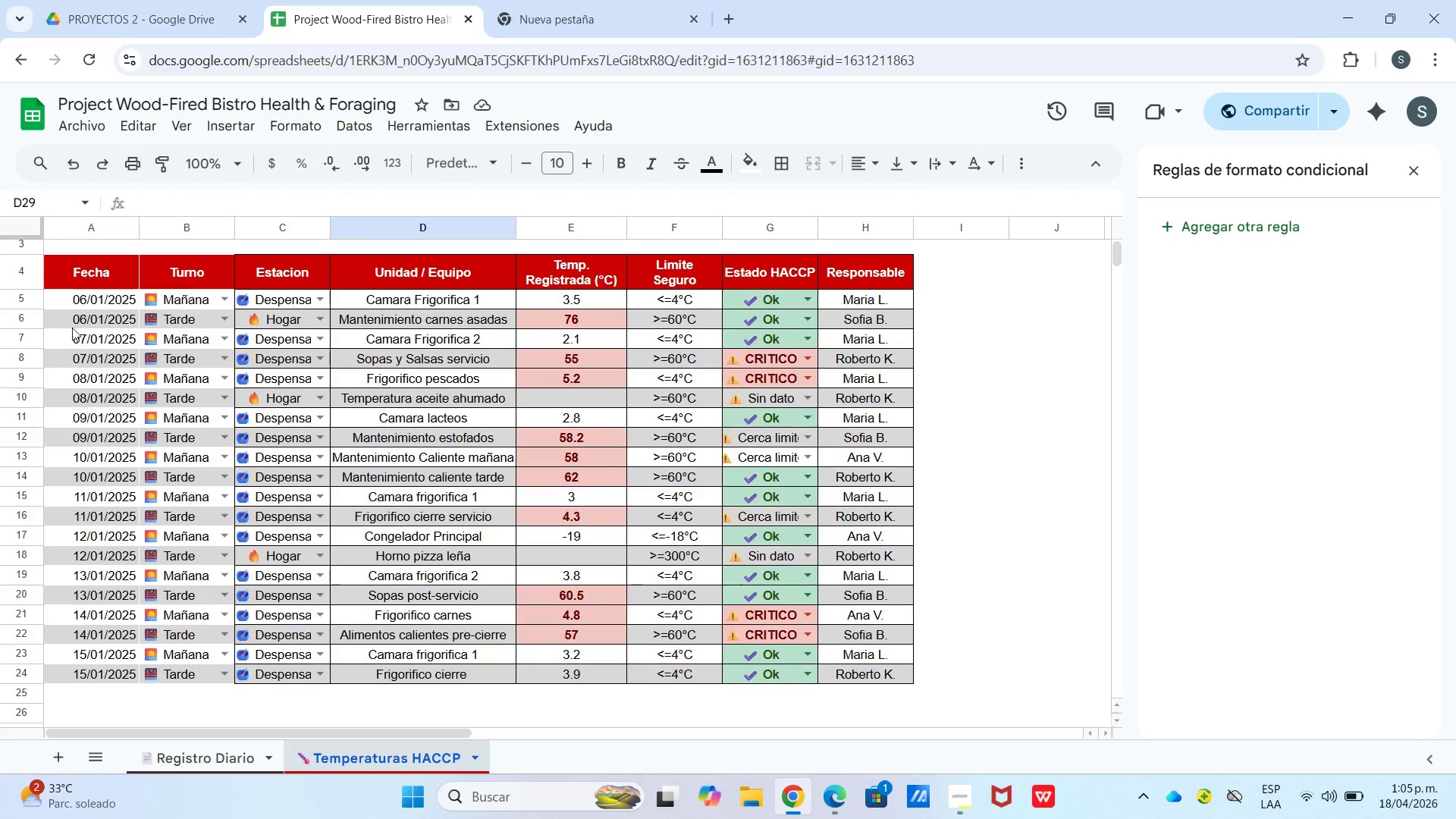 
left_click_drag(start_coordinate=[74, 271], to_coordinate=[218, 670])
 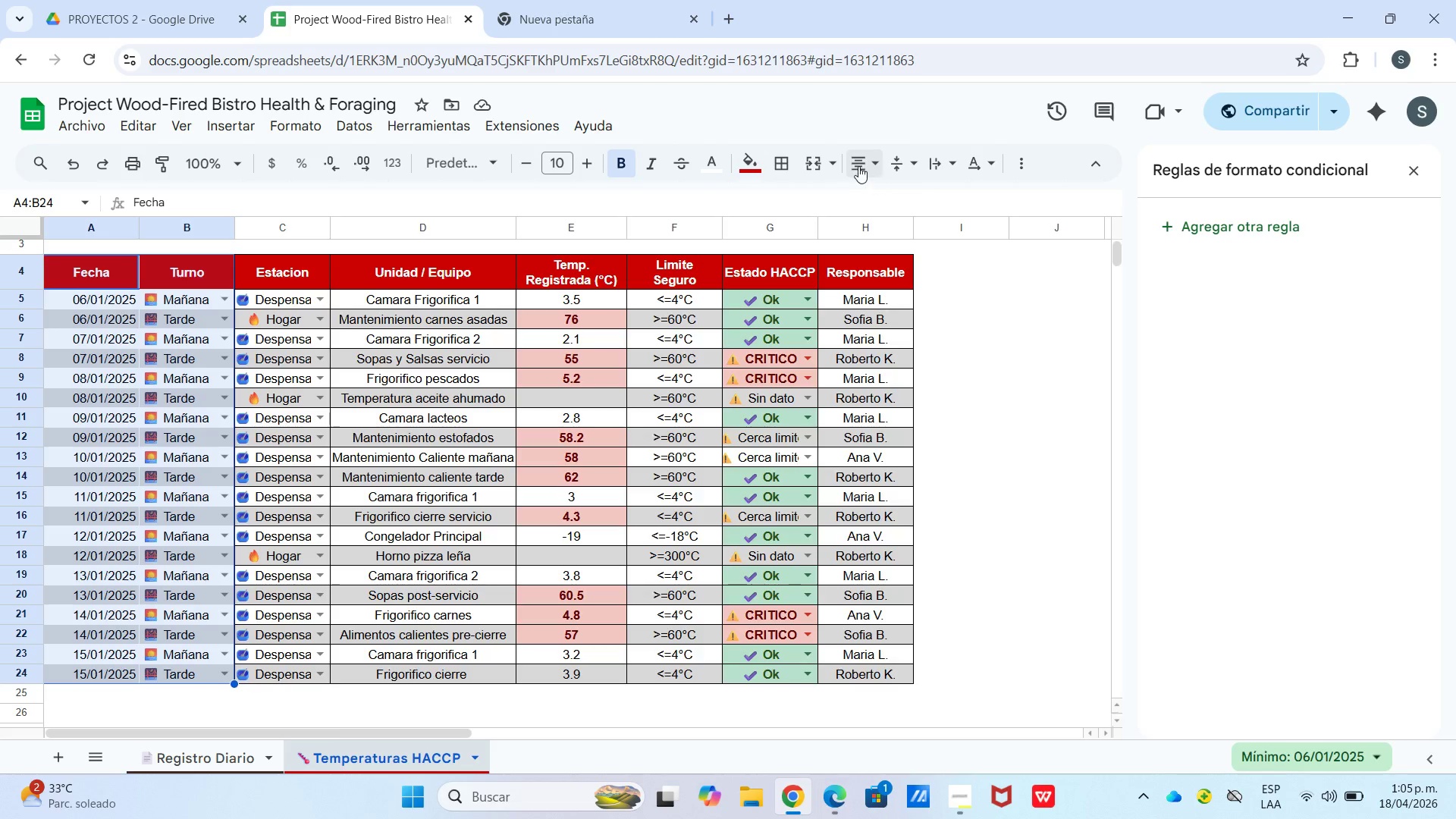 
double_click([886, 193])
 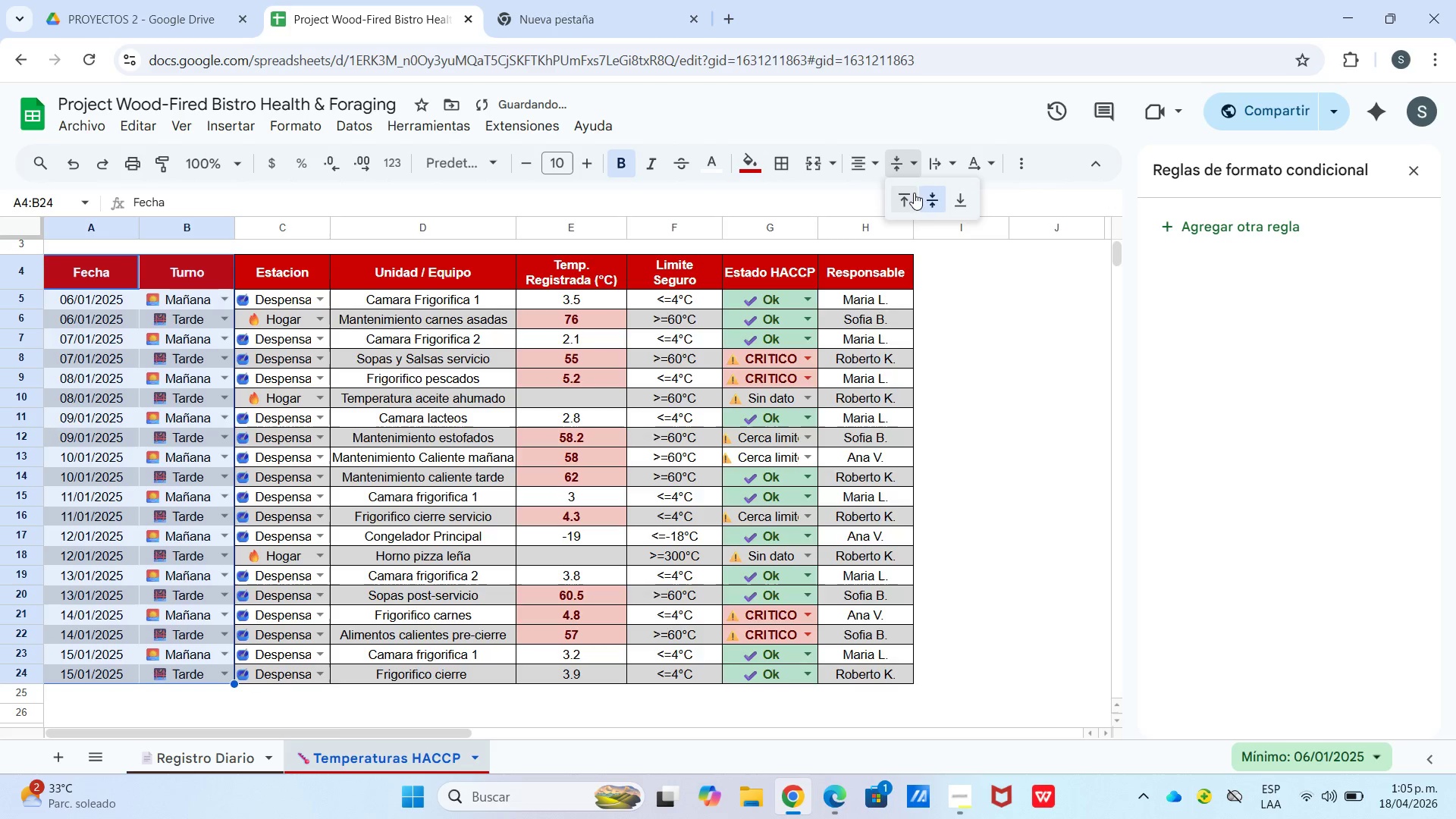 
left_click([928, 196])
 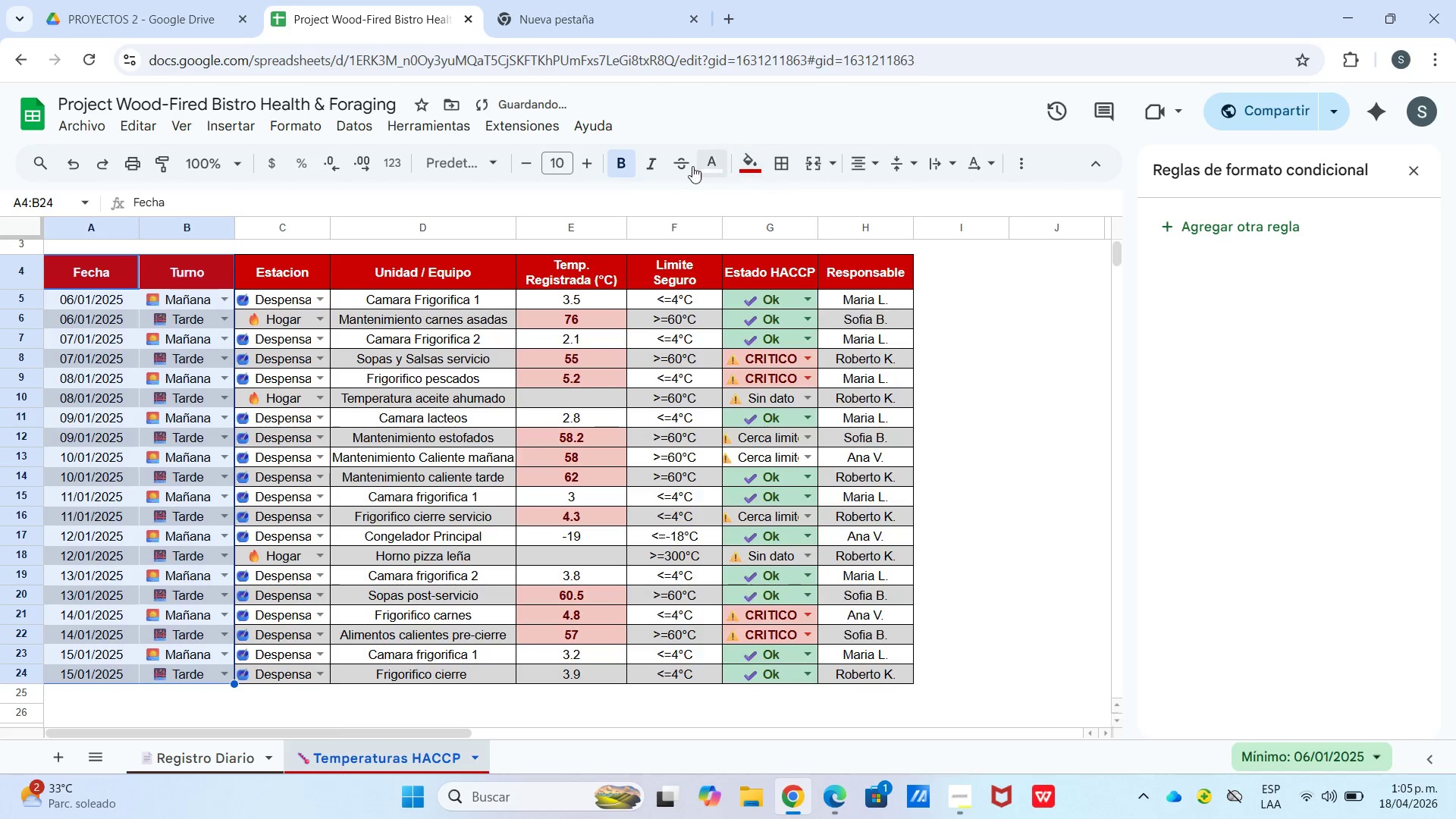 
left_click([784, 166])
 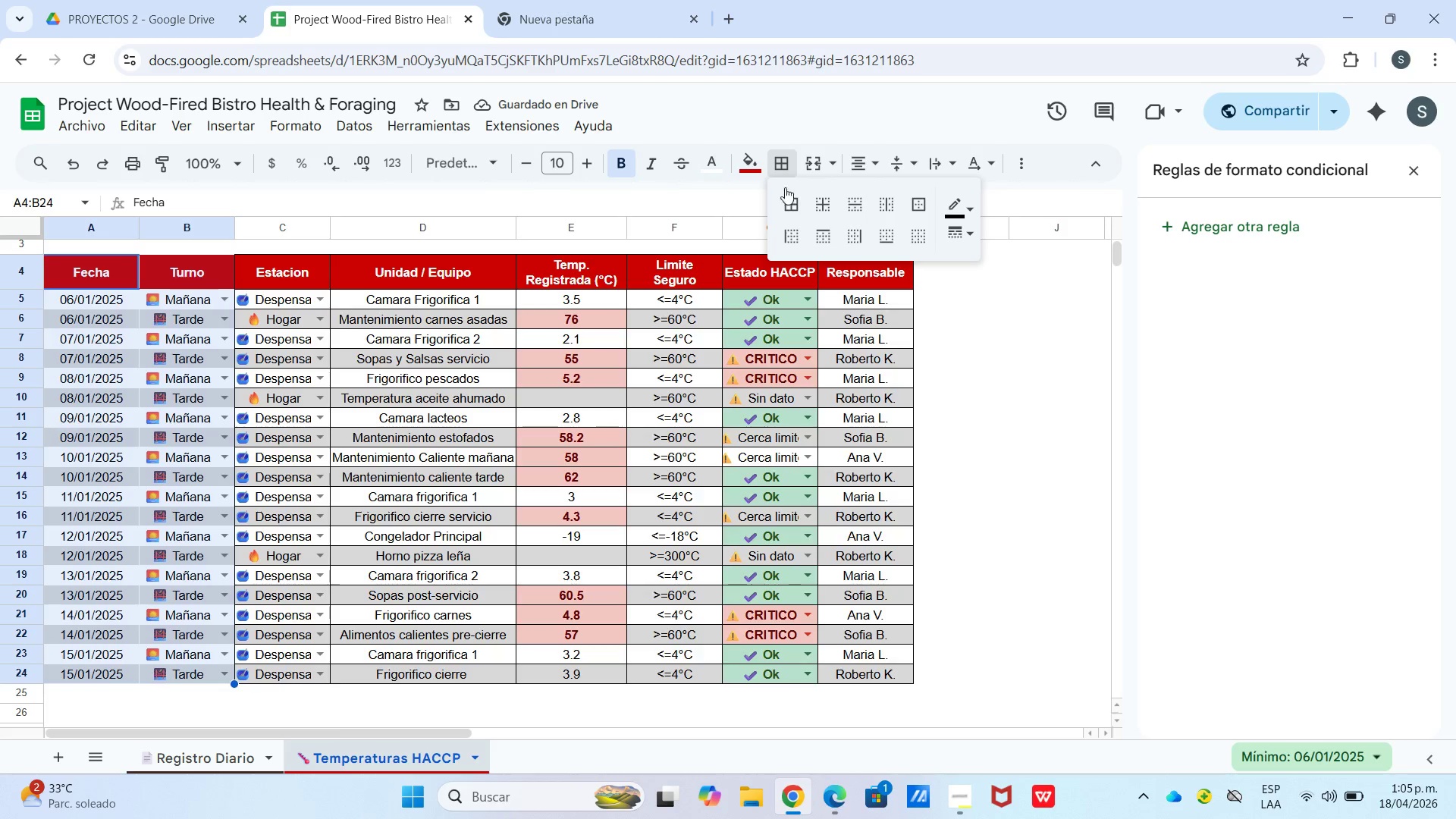 
left_click([792, 202])
 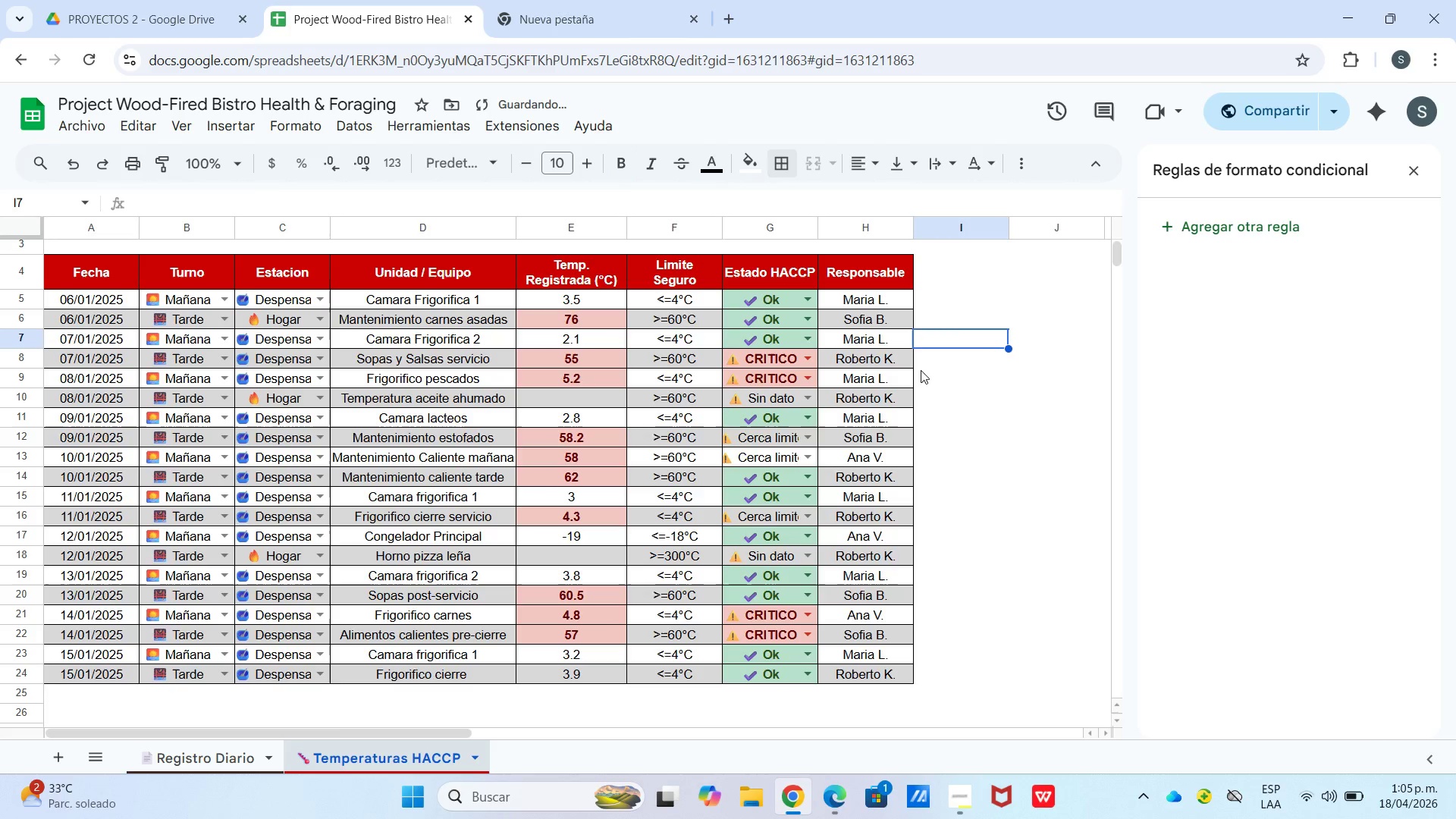 
scroll: coordinate [918, 375], scroll_direction: up, amount: 1.0
 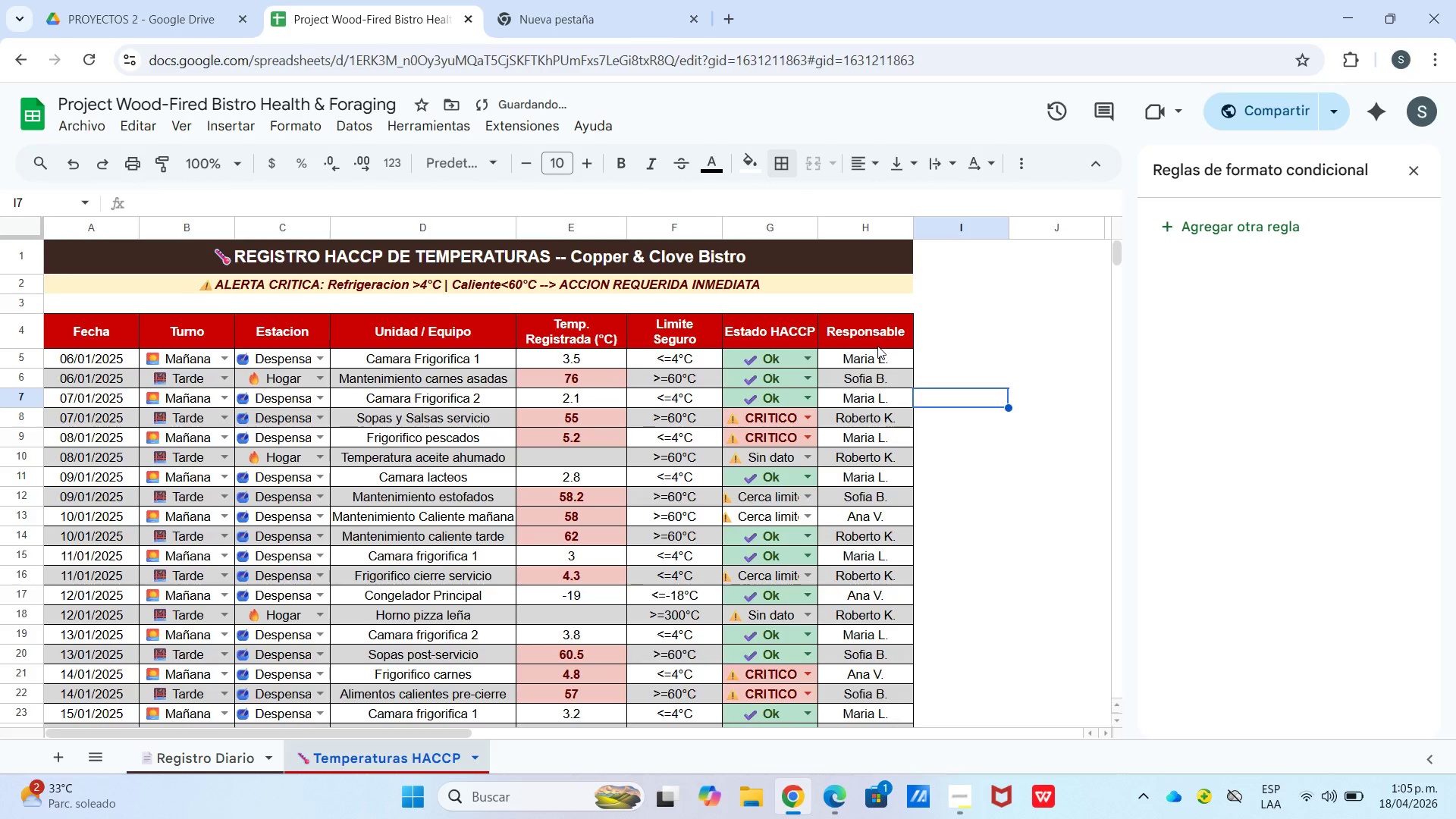 
scroll: coordinate [875, 346], scroll_direction: down, amount: 2.0
 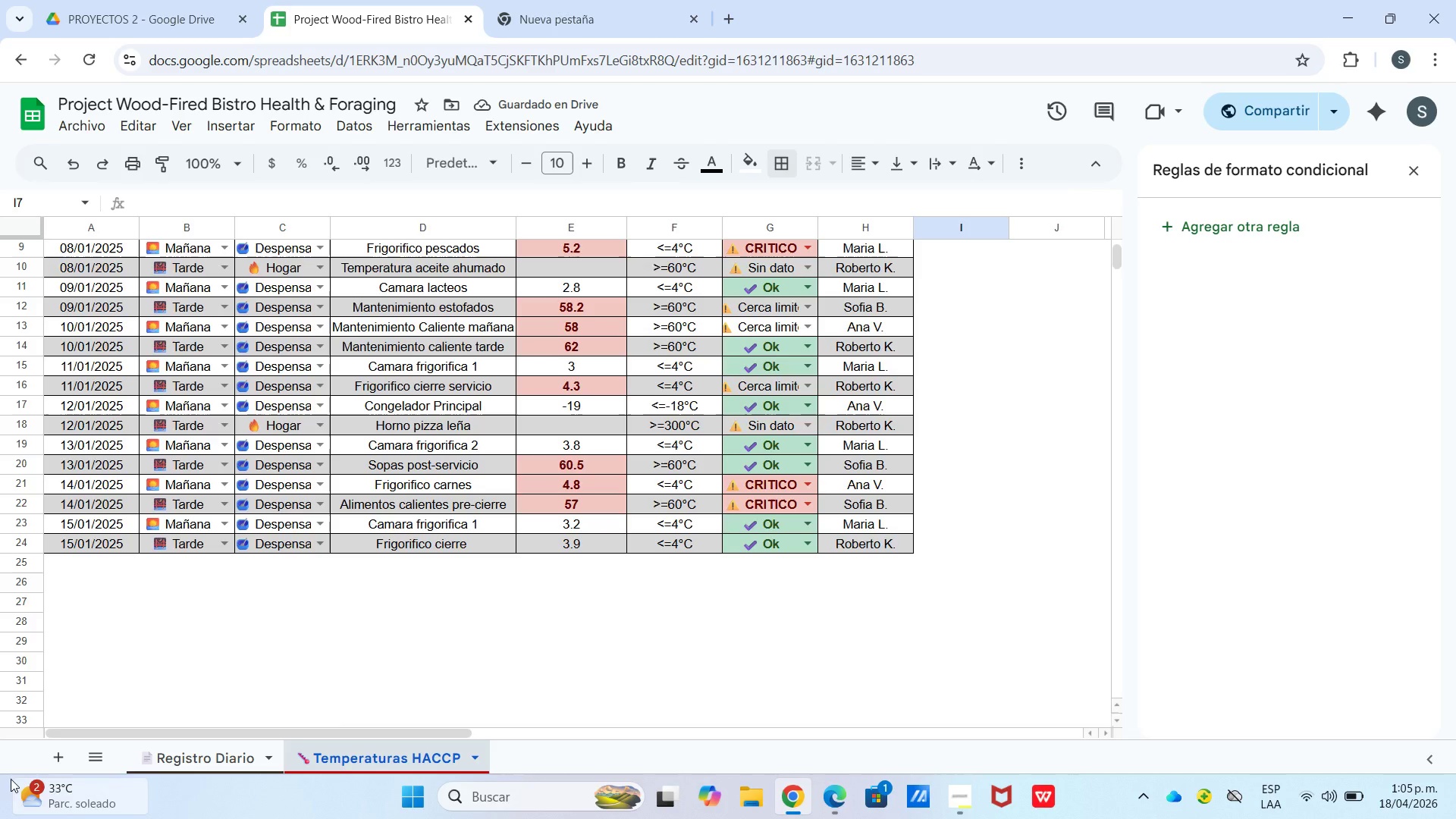 
left_click([50, 758])
 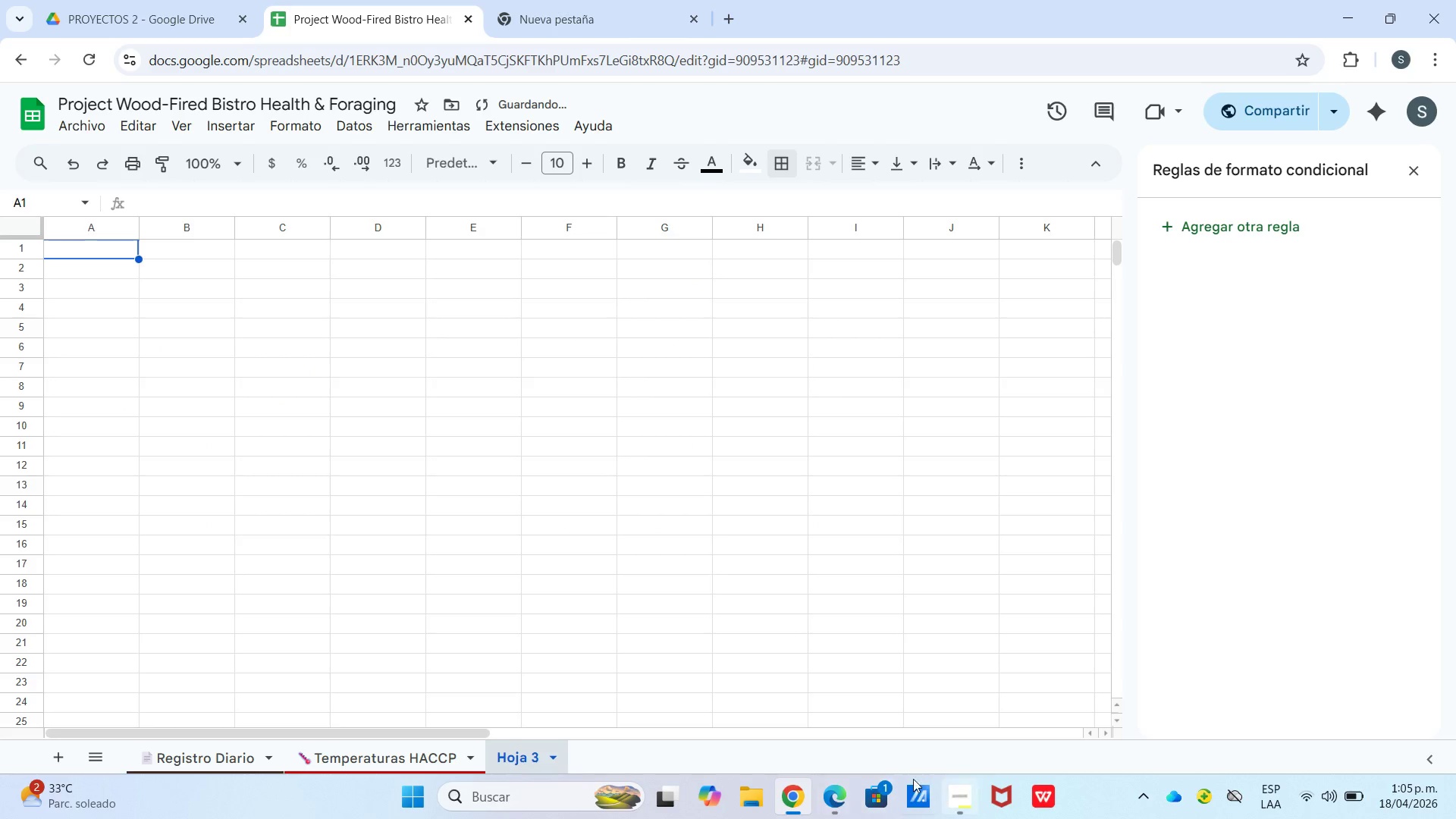 
left_click([949, 802])